 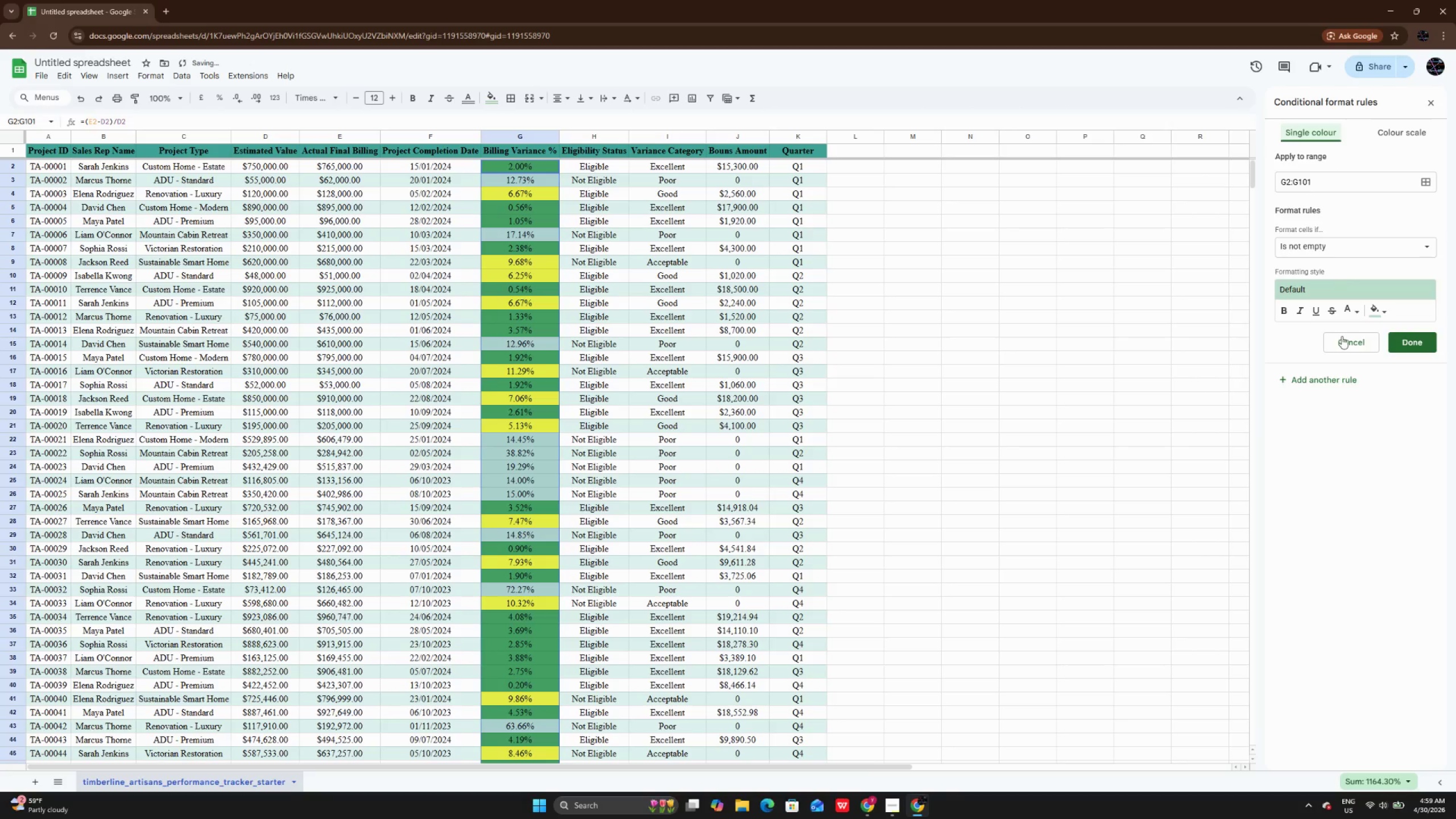 
left_click([1314, 246])
 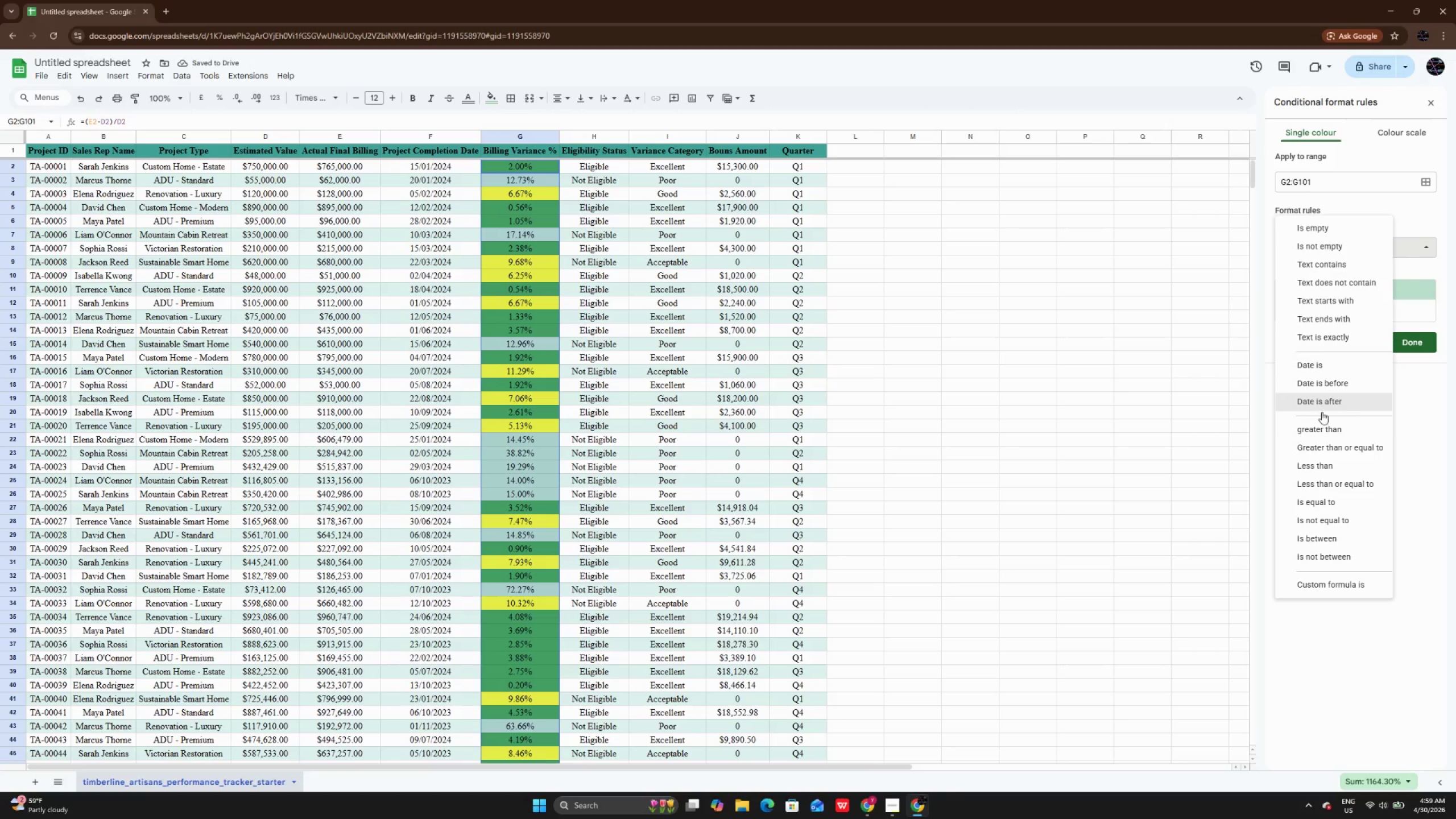 
left_click([1325, 435])
 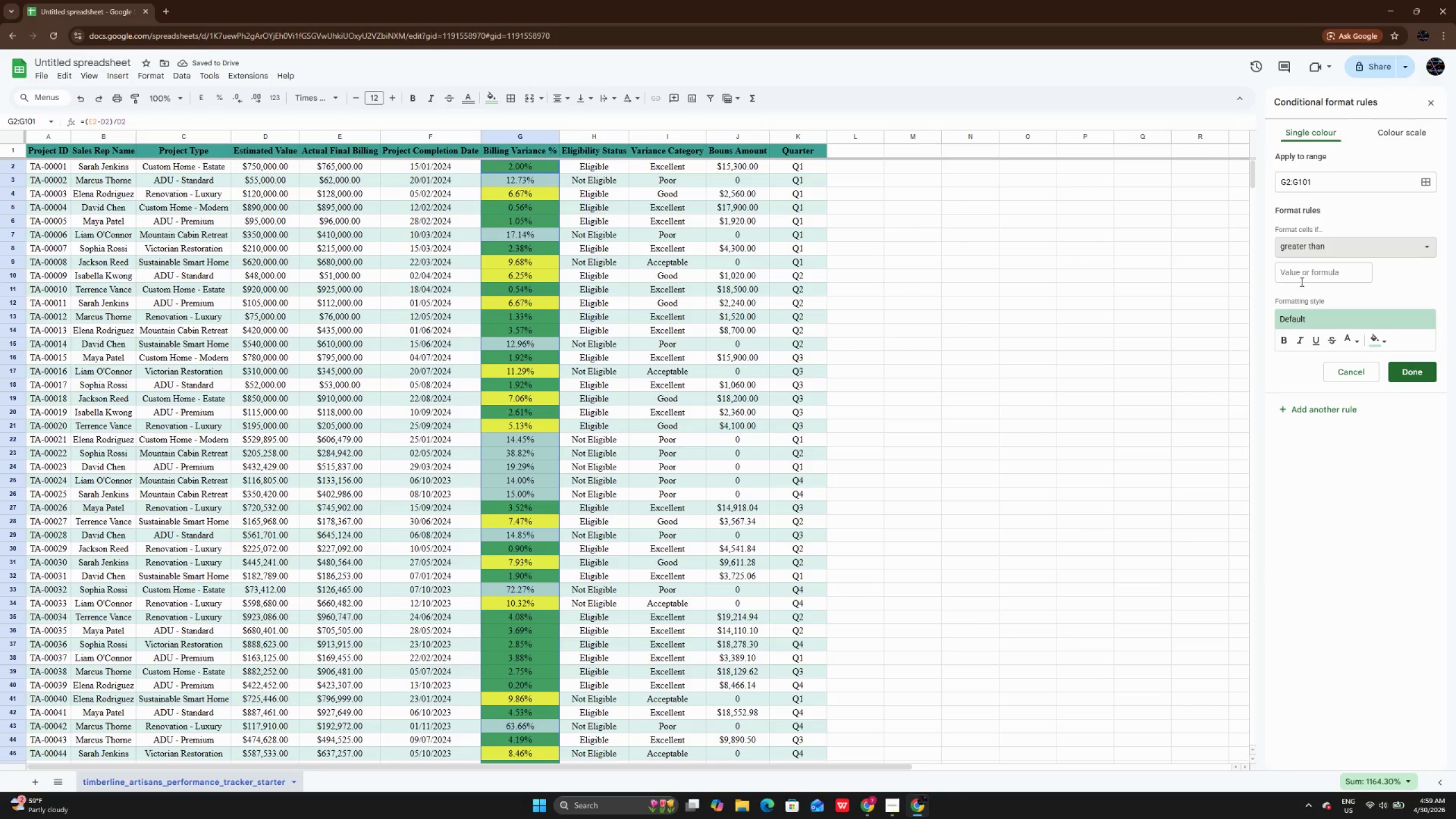 
left_click([1301, 282])
 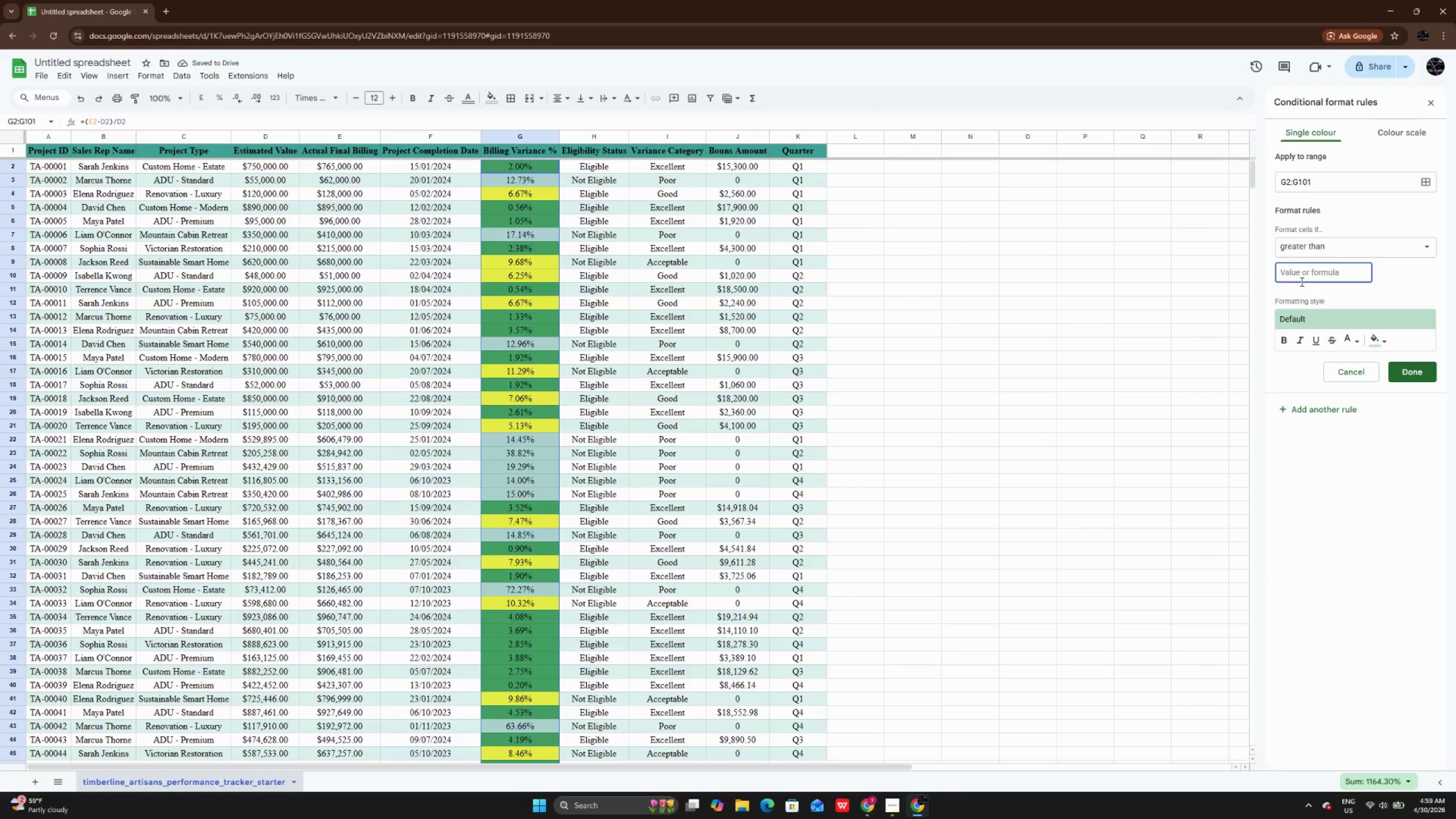 
key(Numpad0)
 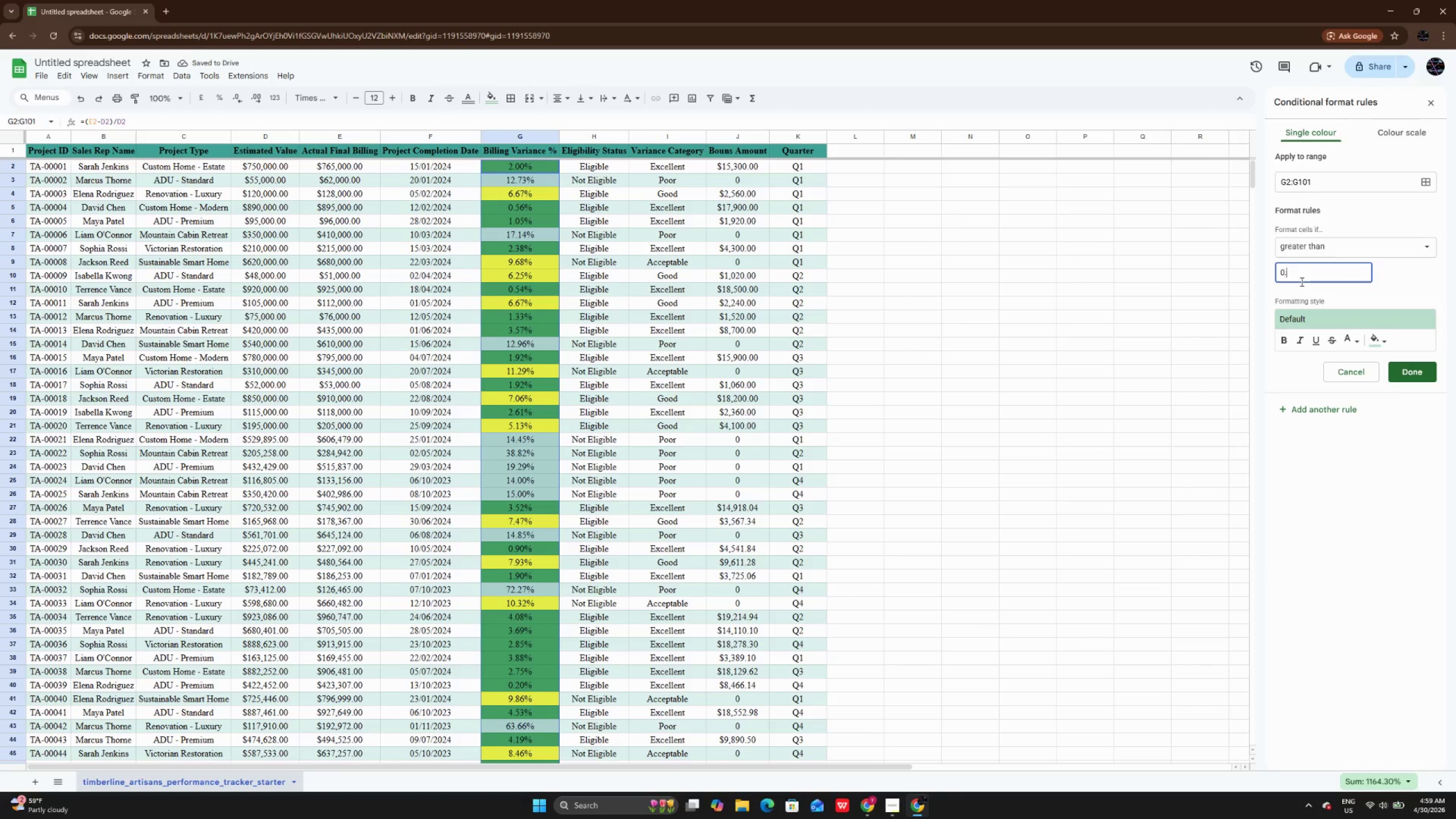 
key(NumpadDecimal)
 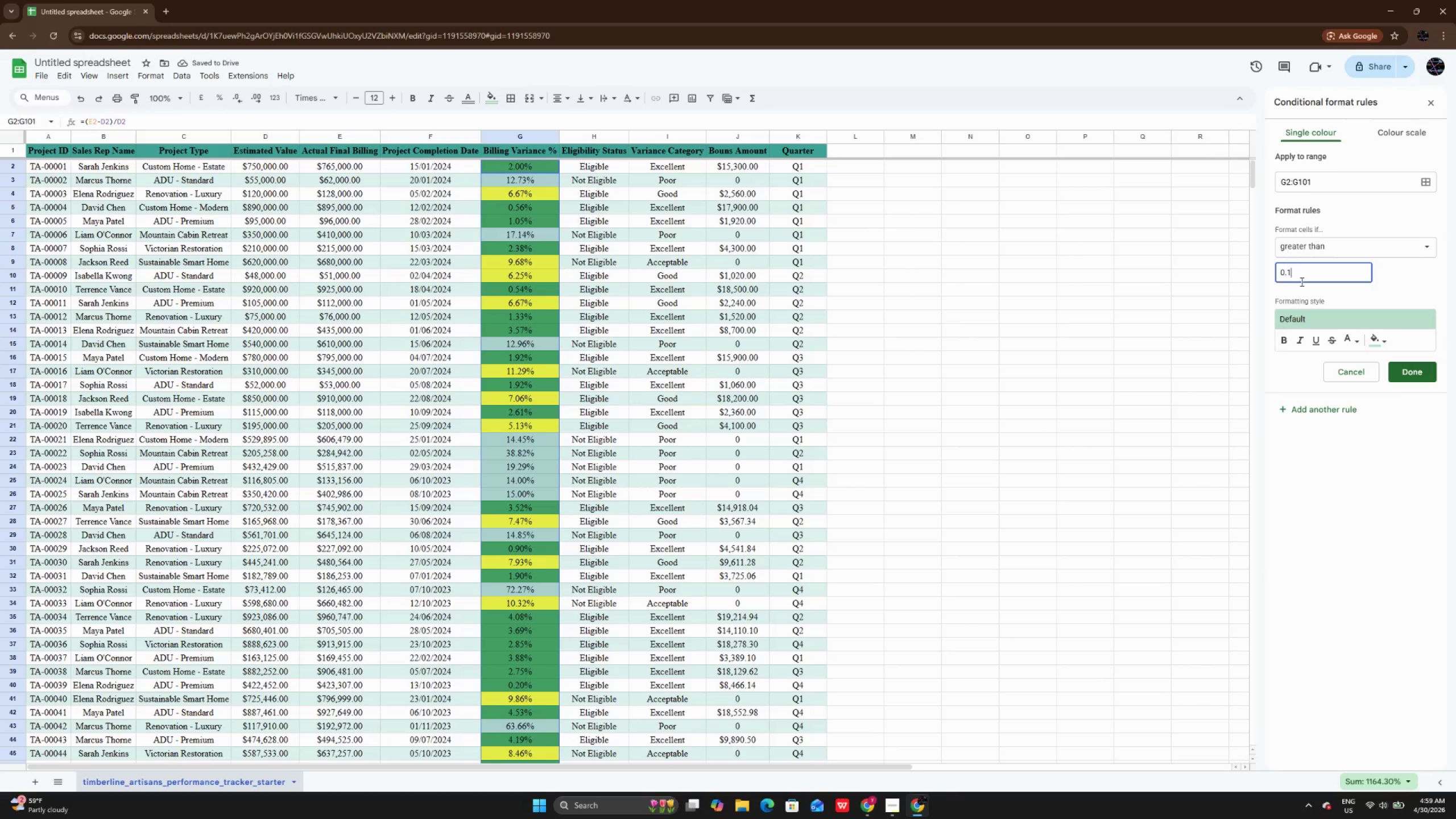 
key(Numpad1)
 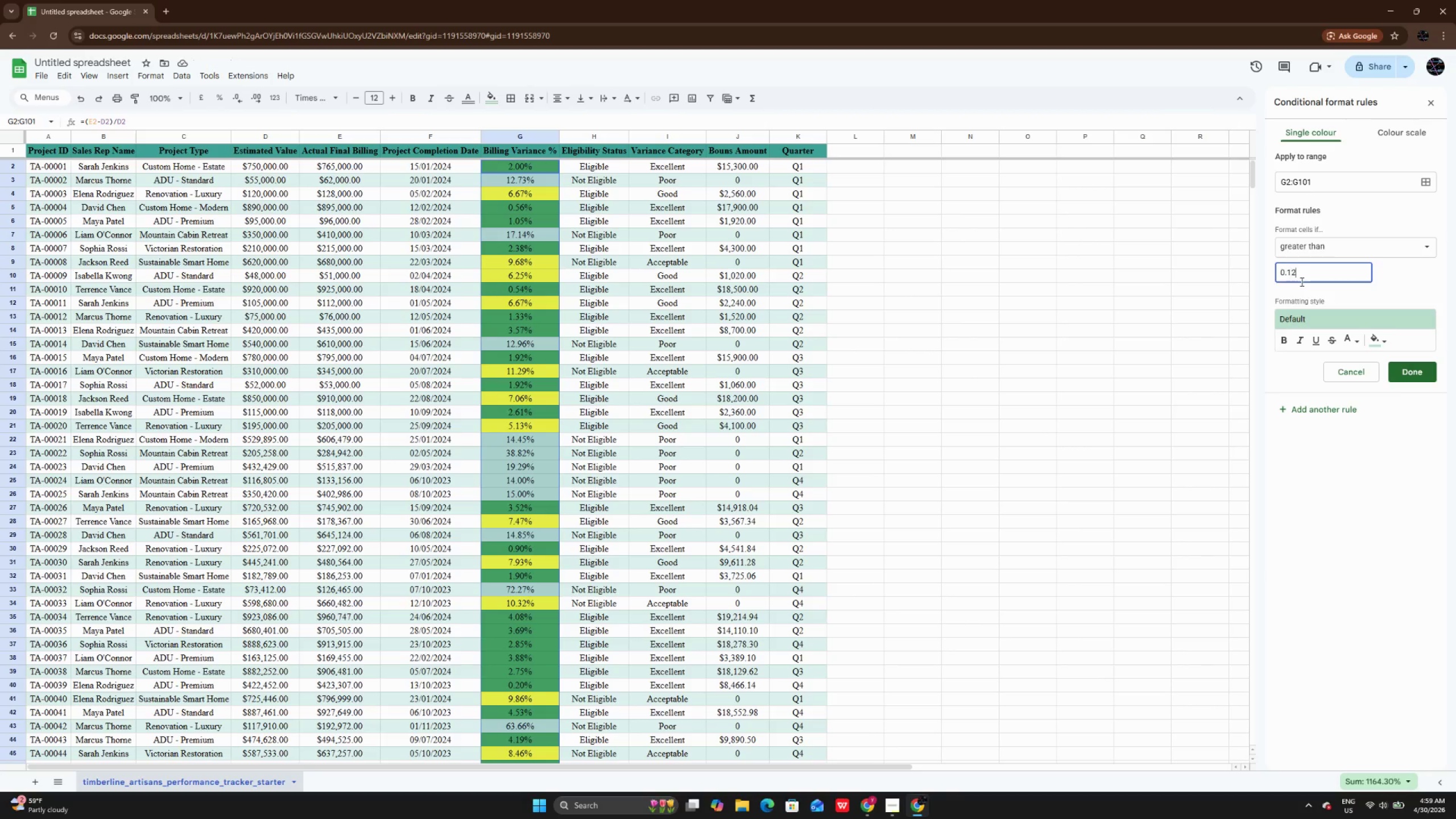 
key(Numpad2)
 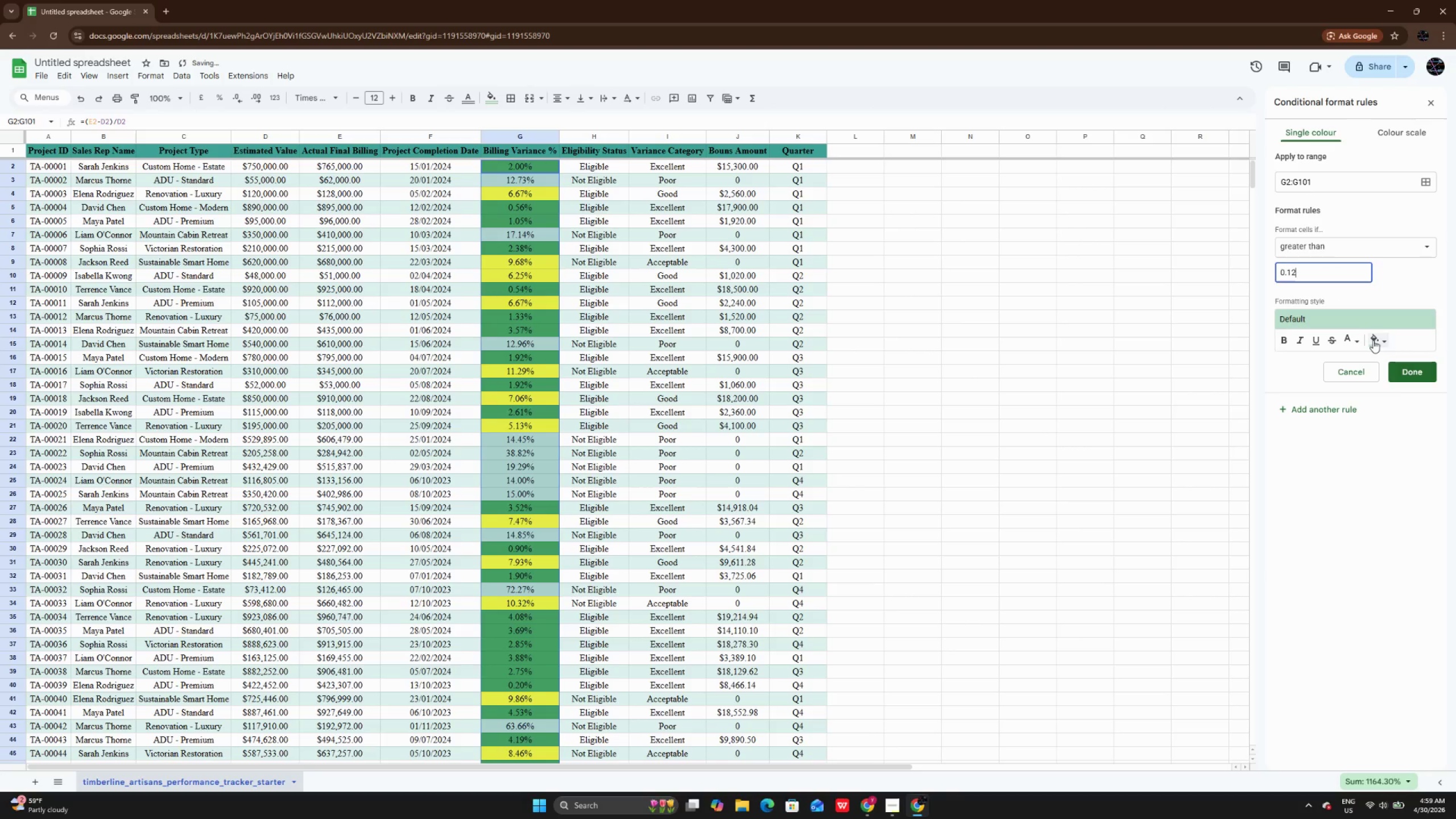 
left_click([1373, 340])
 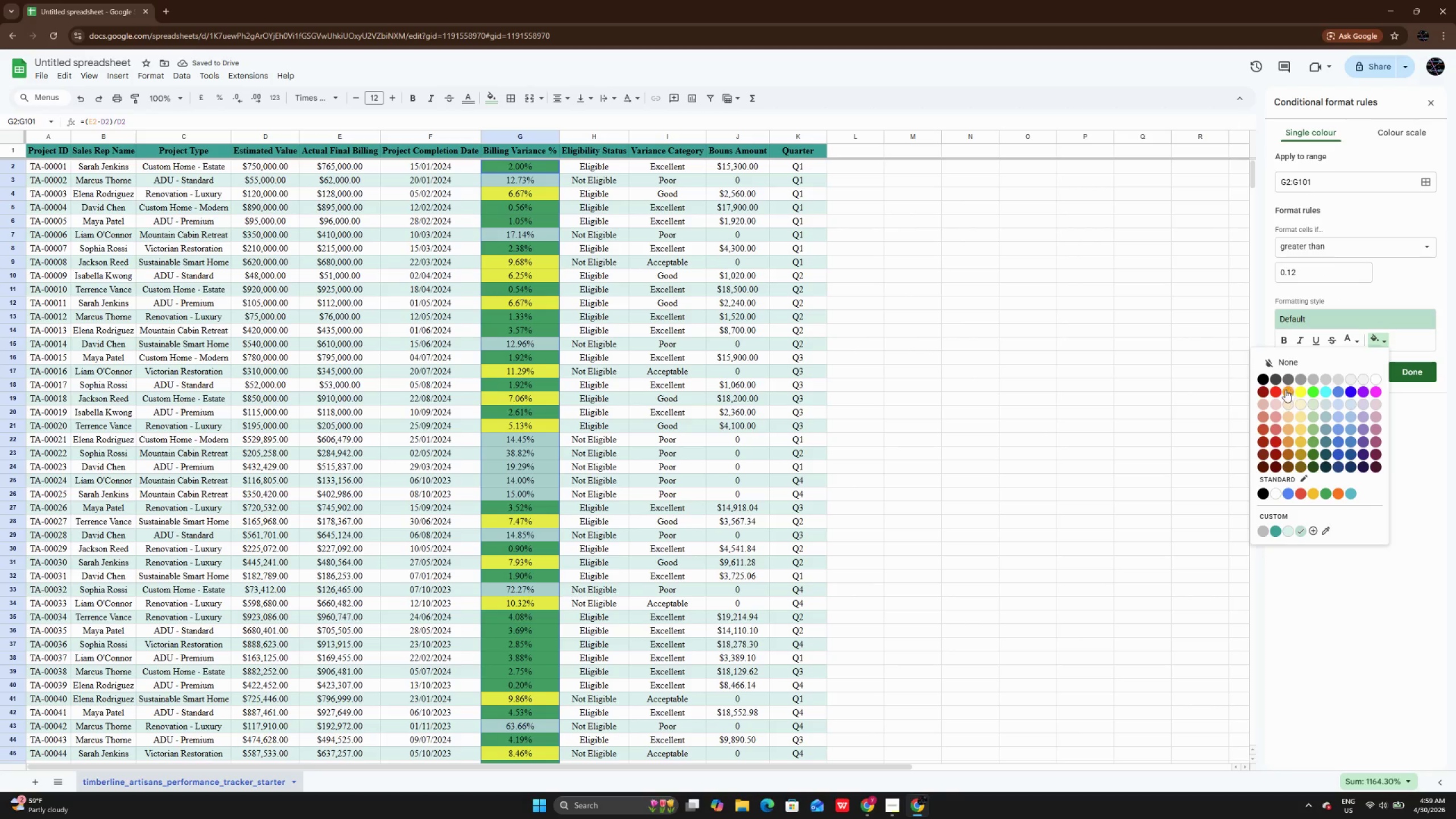 
left_click([1271, 390])
 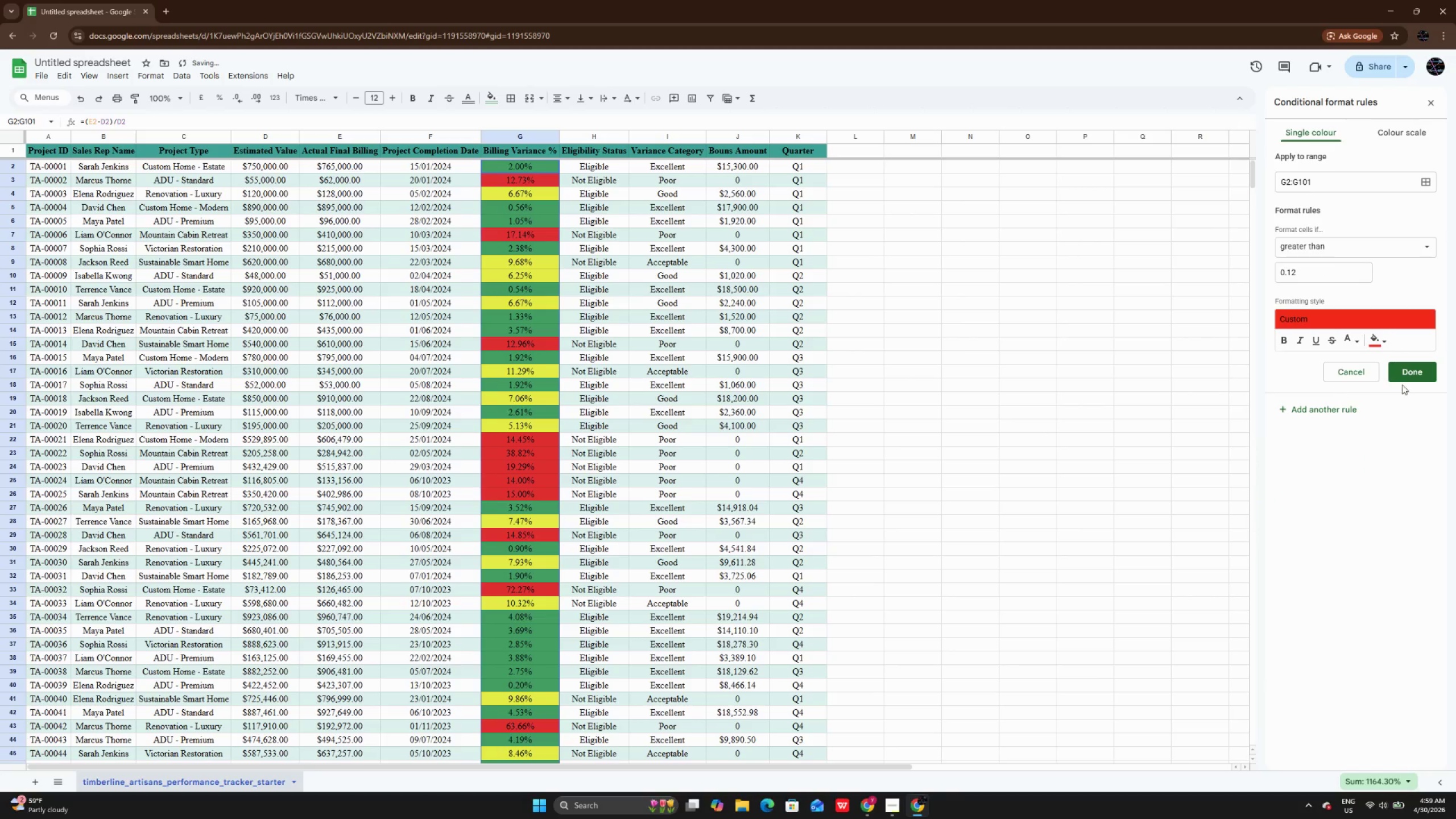 
left_click([1408, 367])
 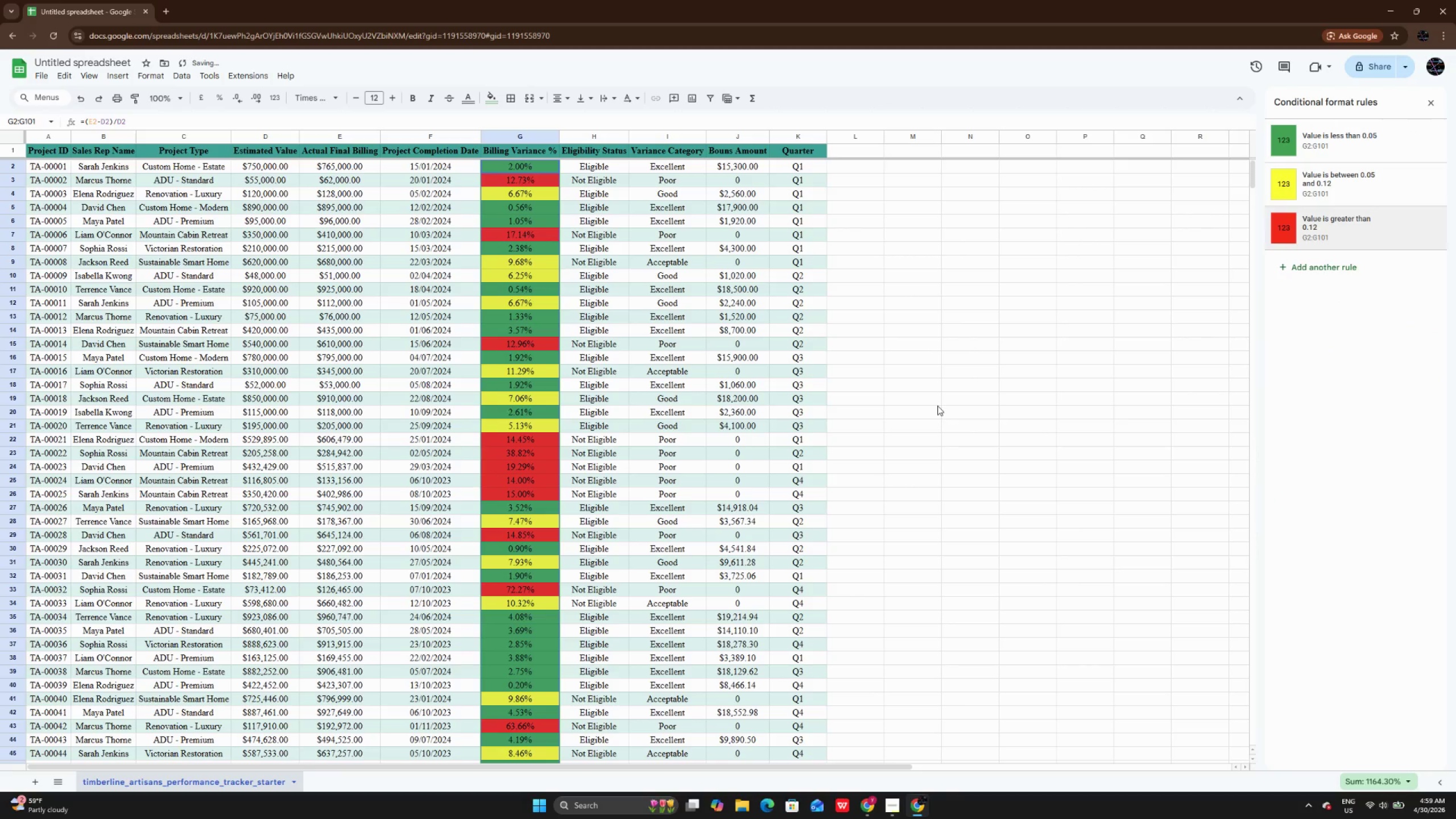 
left_click([908, 406])
 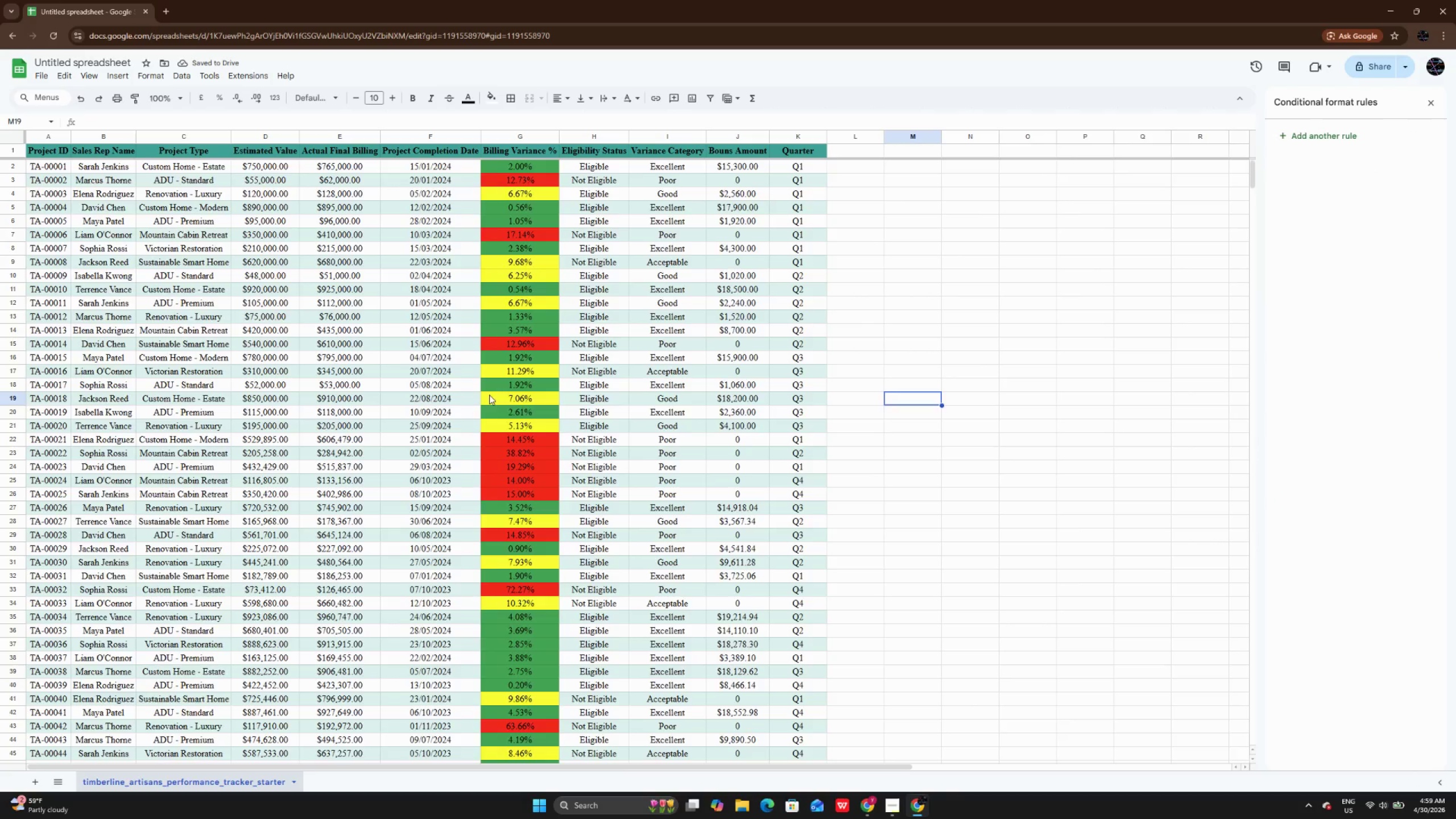 
scroll: coordinate [489, 395], scroll_direction: up, amount: 14.0
 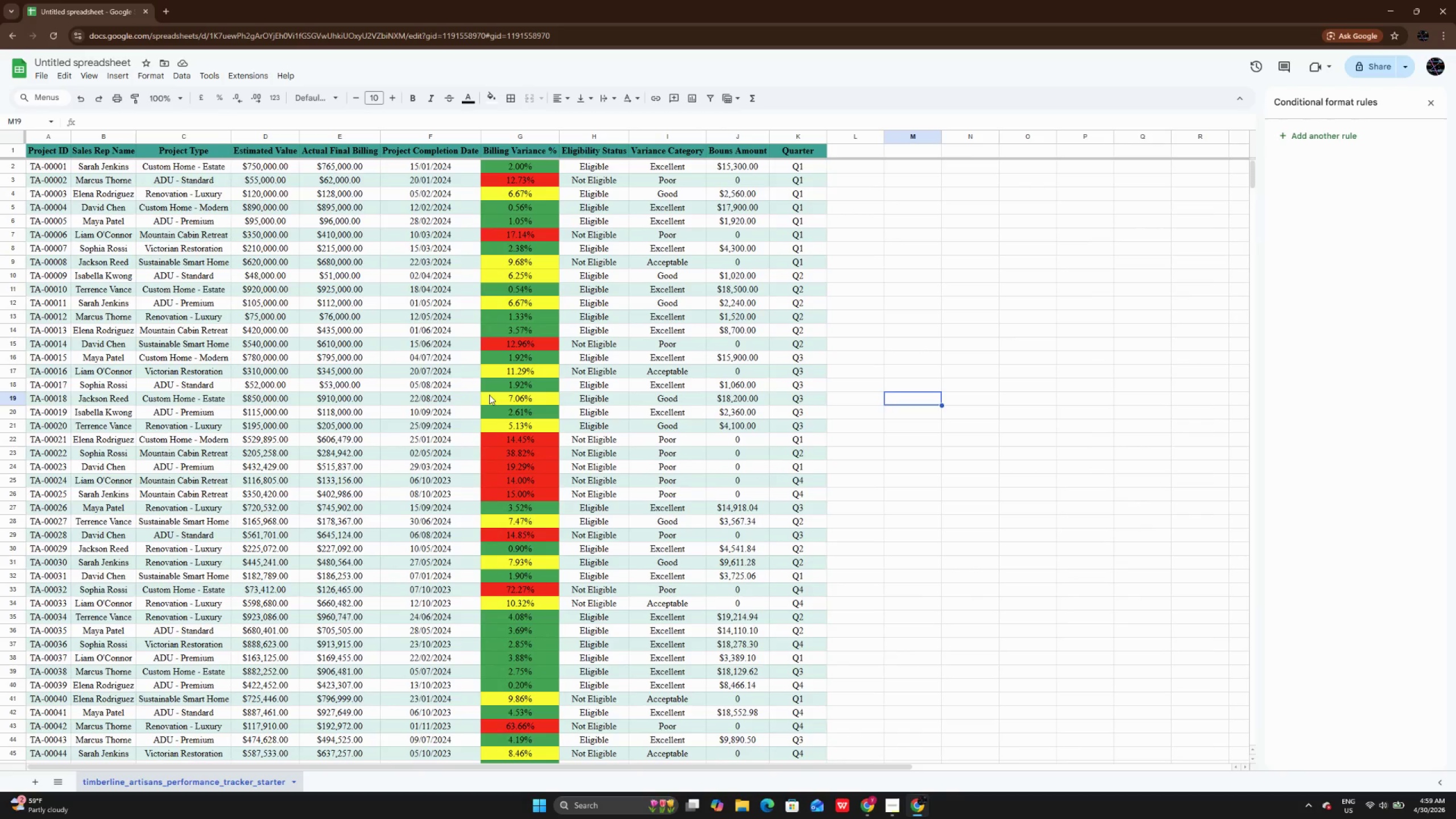 
wait(10.6)
 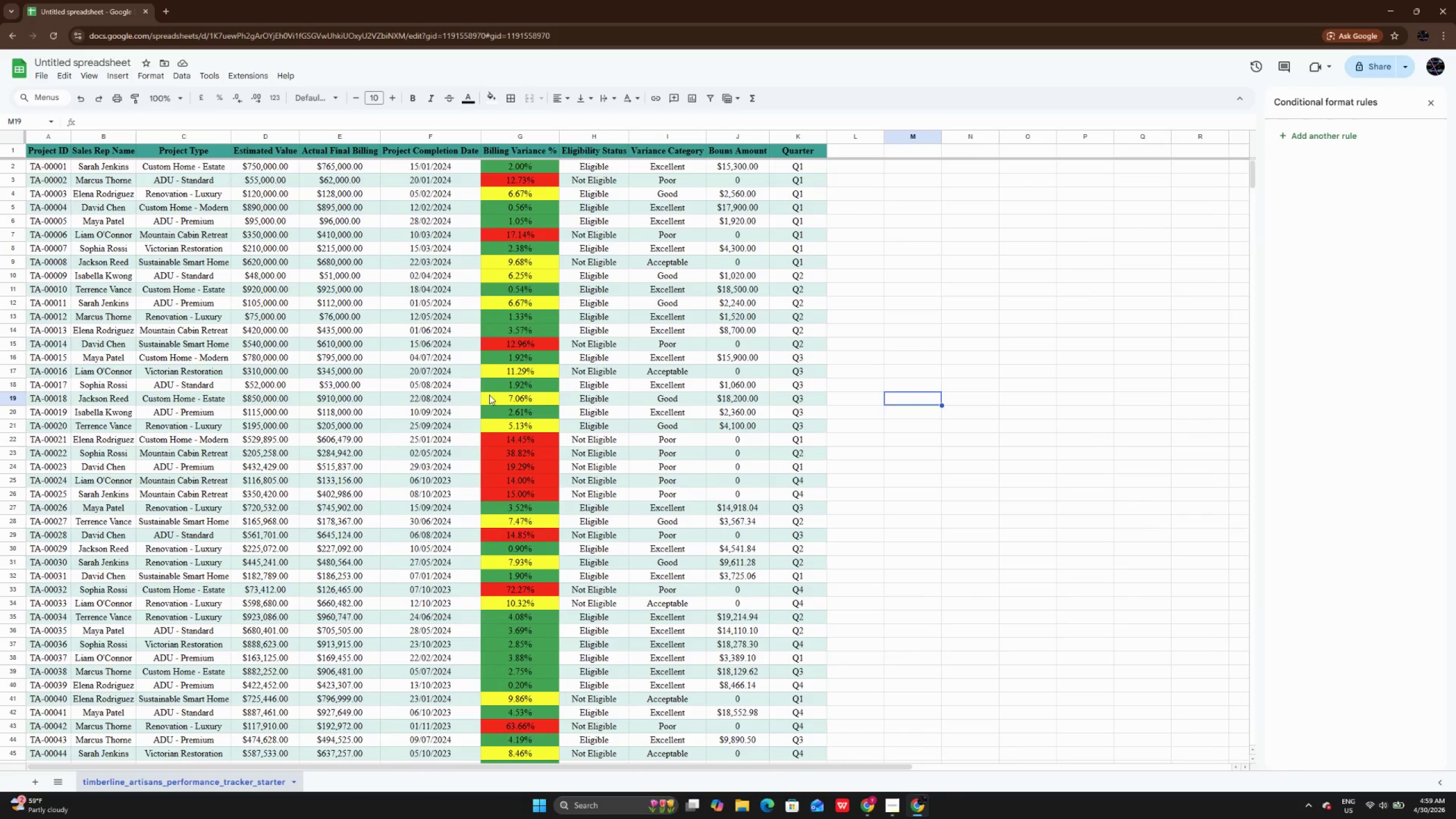 
scroll: coordinate [541, 340], scroll_direction: up, amount: 9.0
 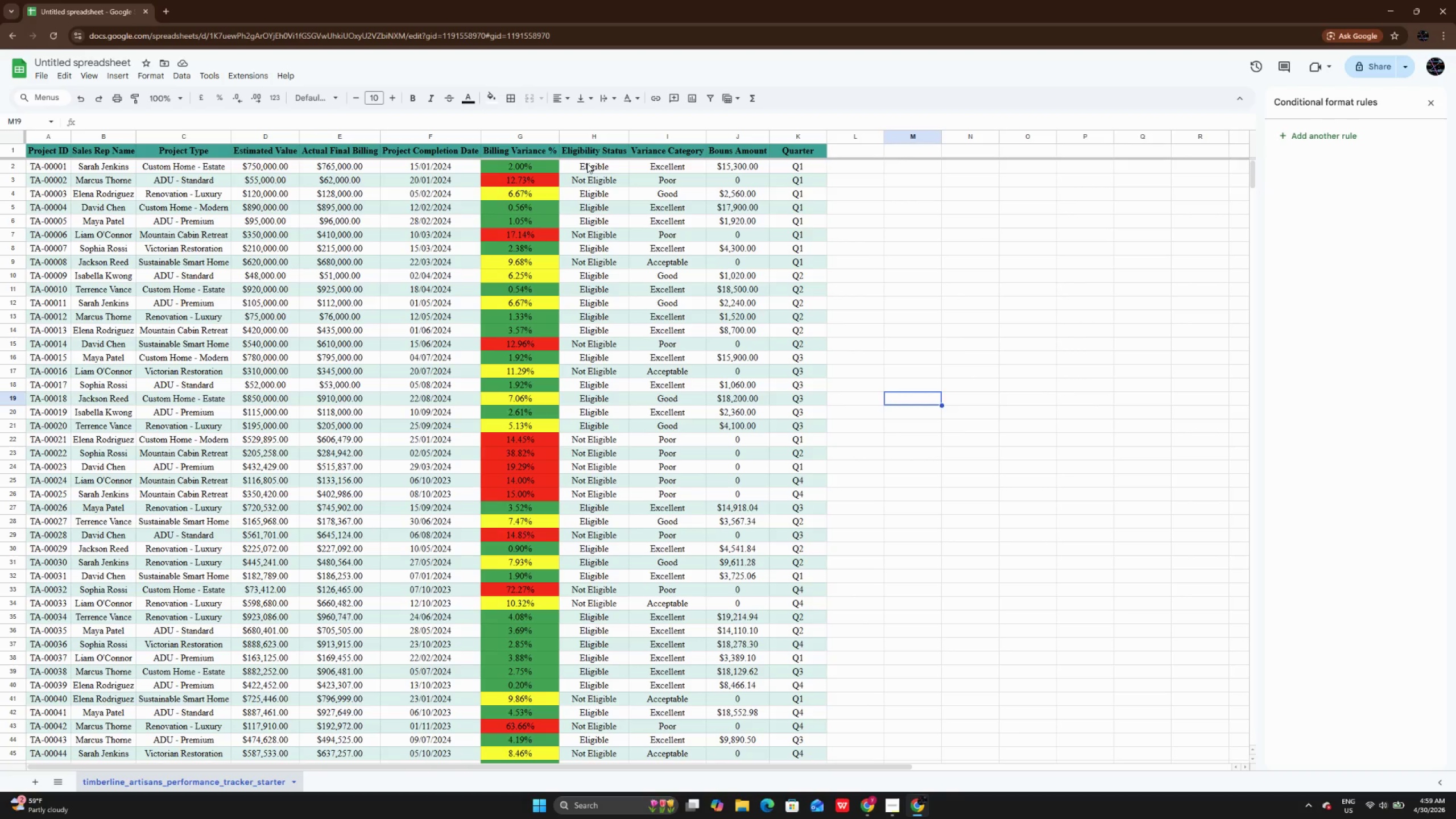 
left_click_drag(start_coordinate=[587, 163], to_coordinate=[593, 615])
 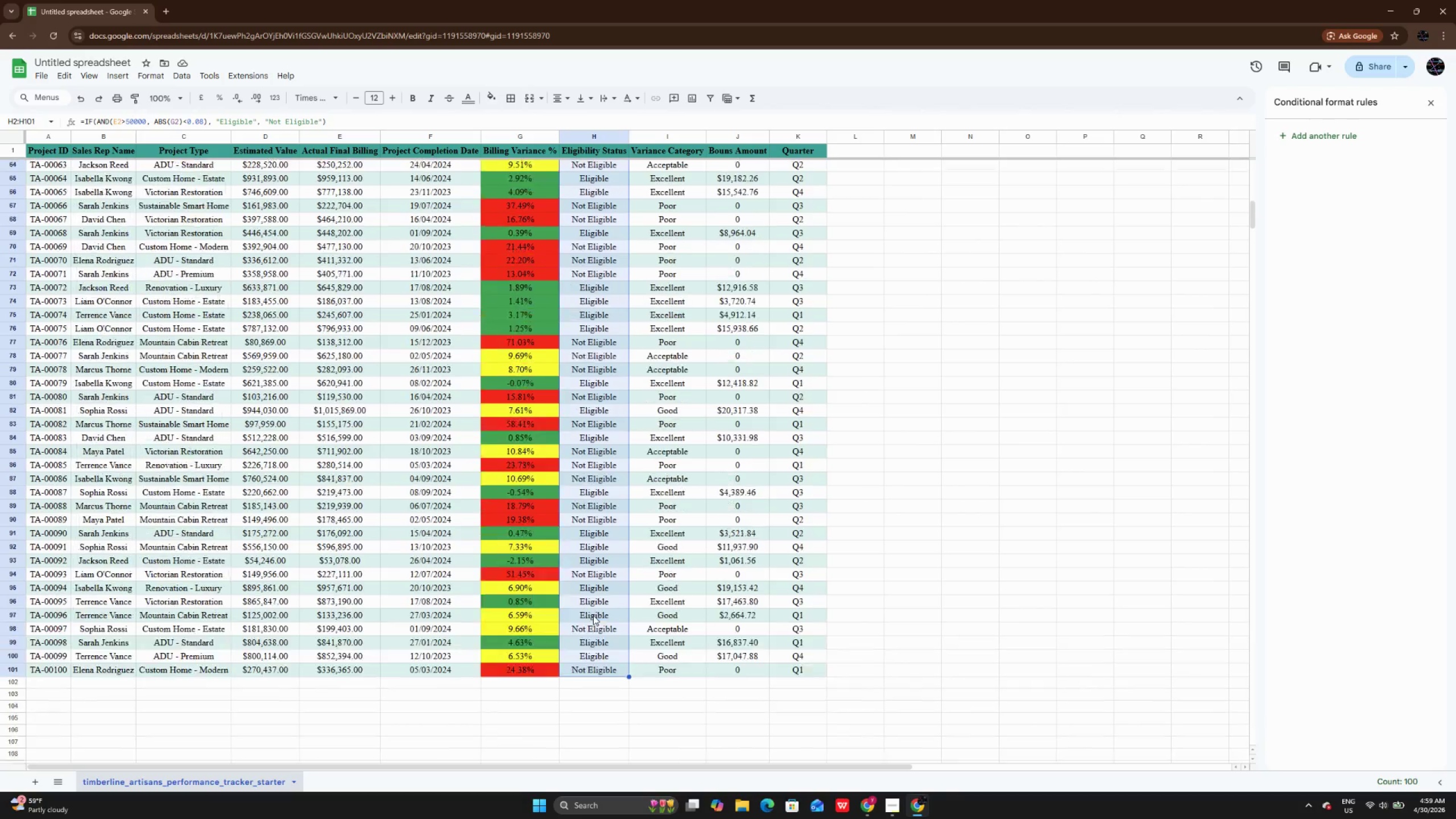 
scroll: coordinate [593, 615], scroll_direction: up, amount: 23.0
 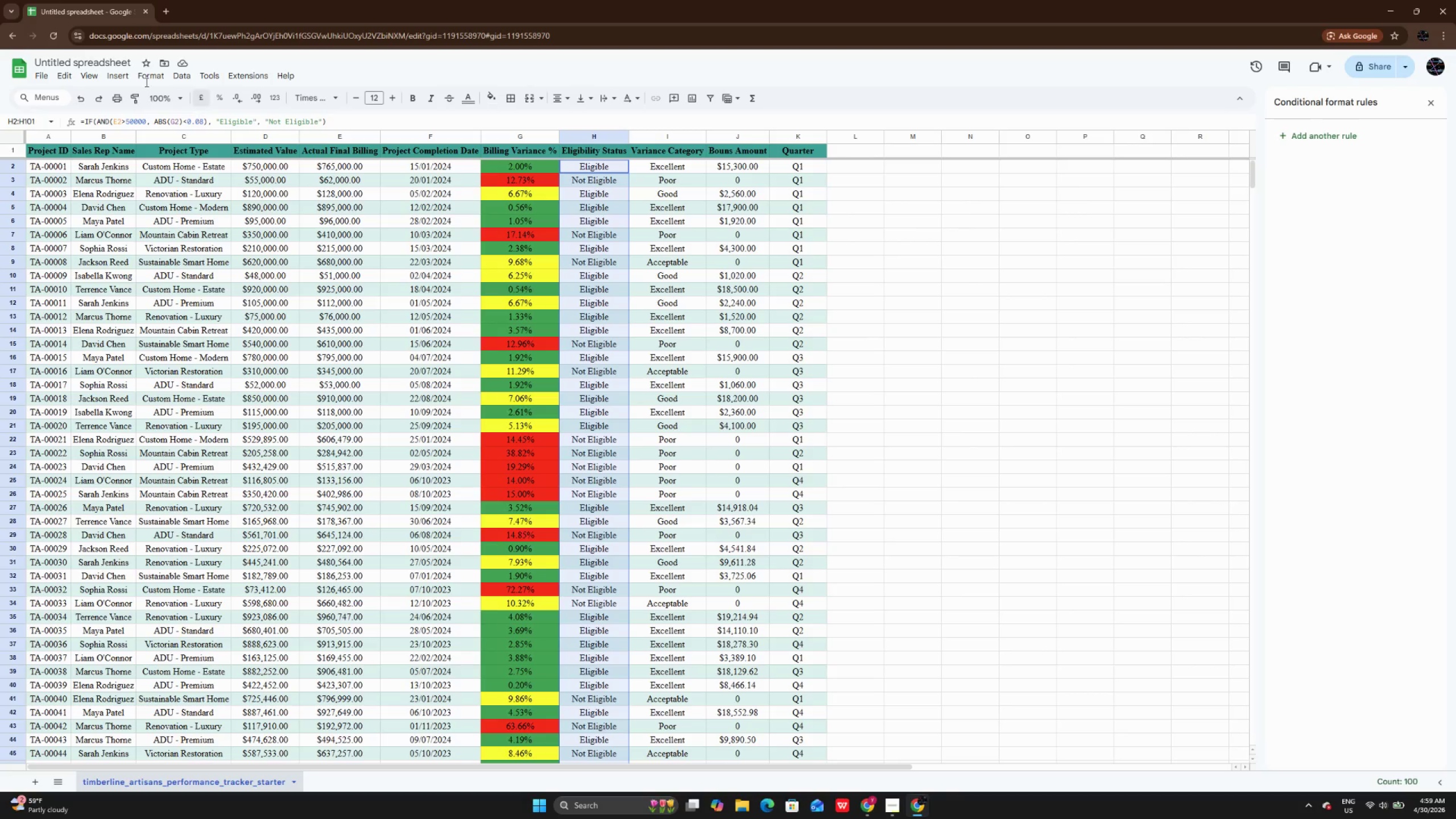 
left_click([136, 80])
 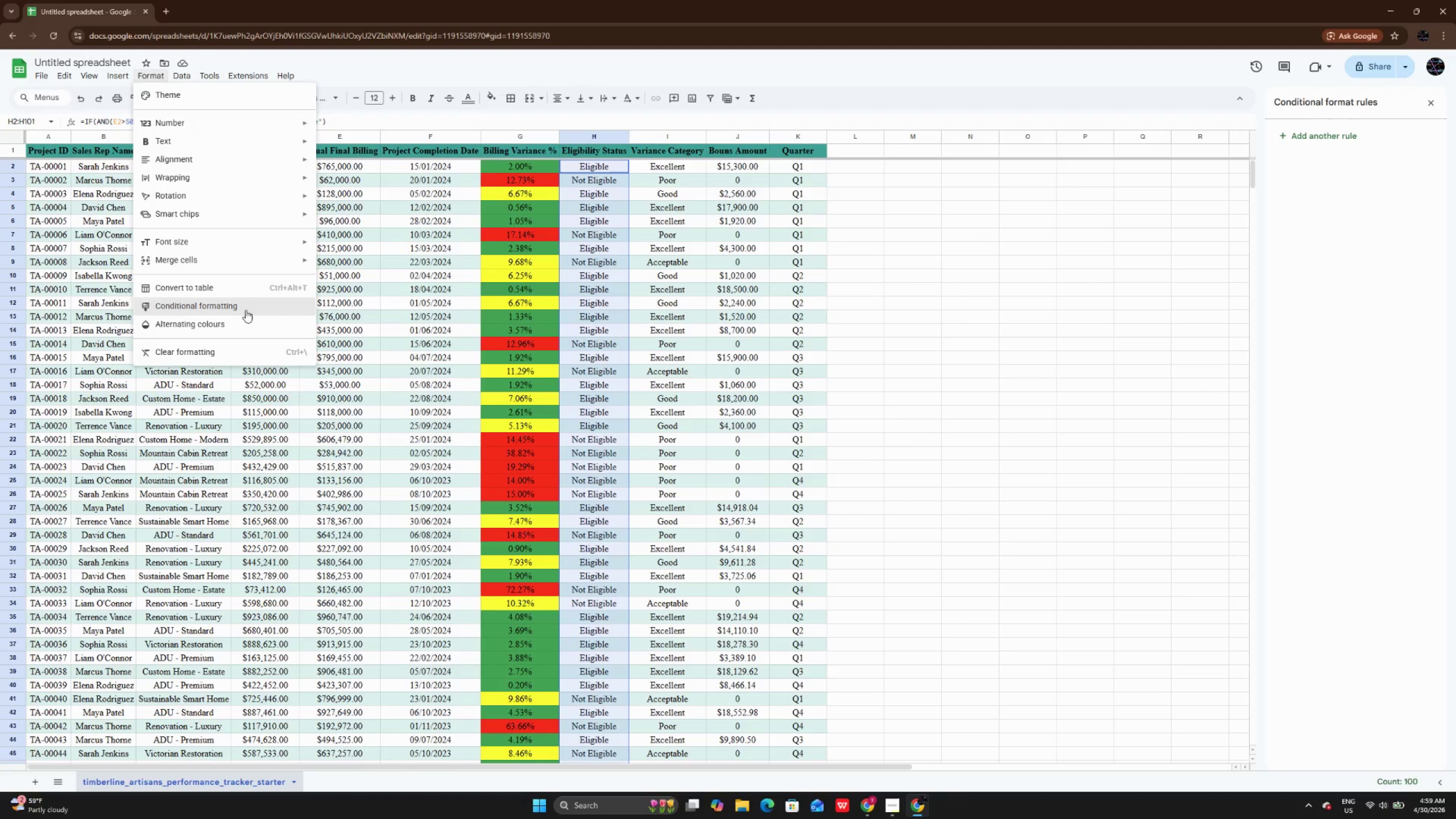 
left_click([246, 310])
 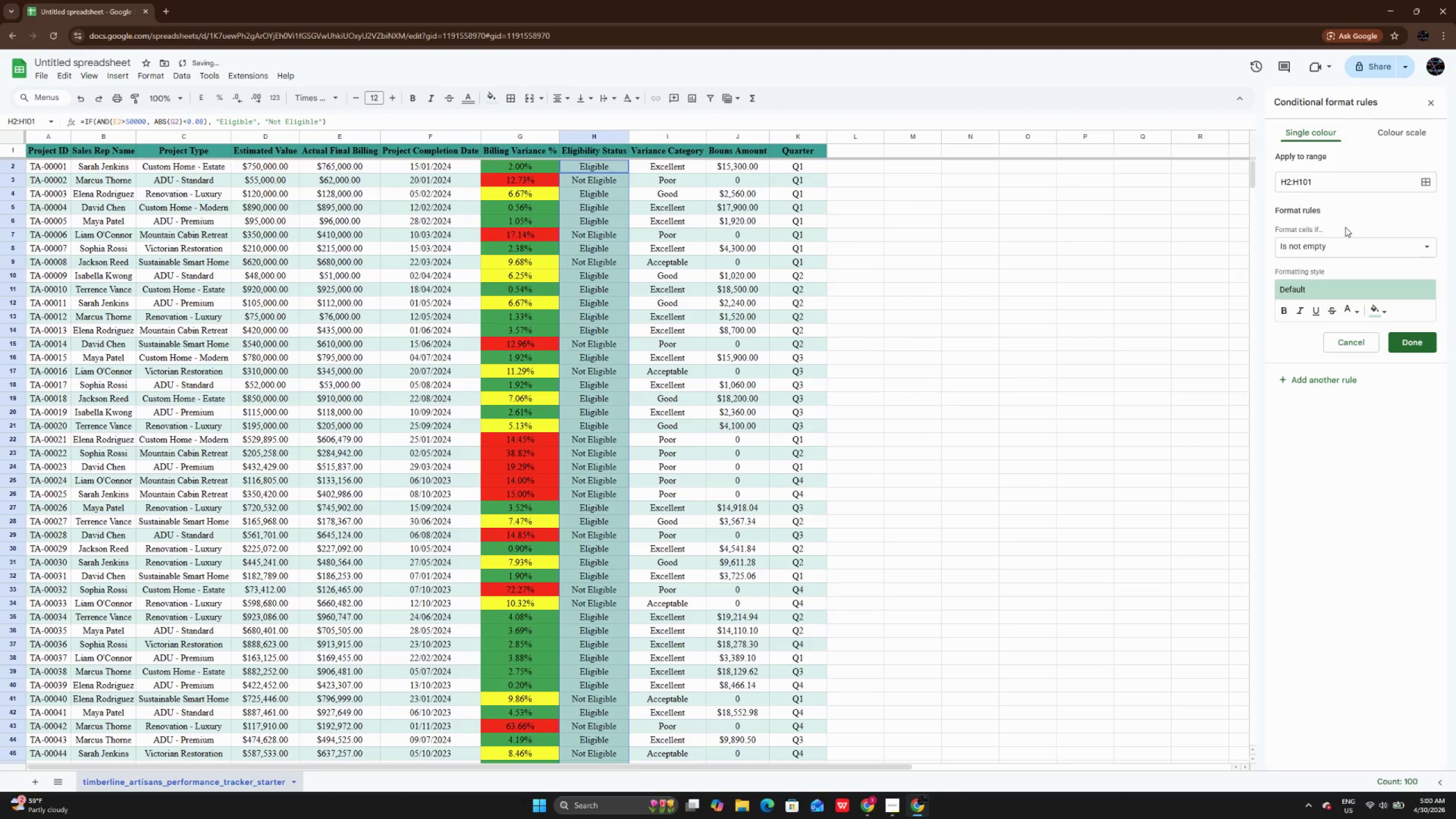 
left_click([1340, 257])
 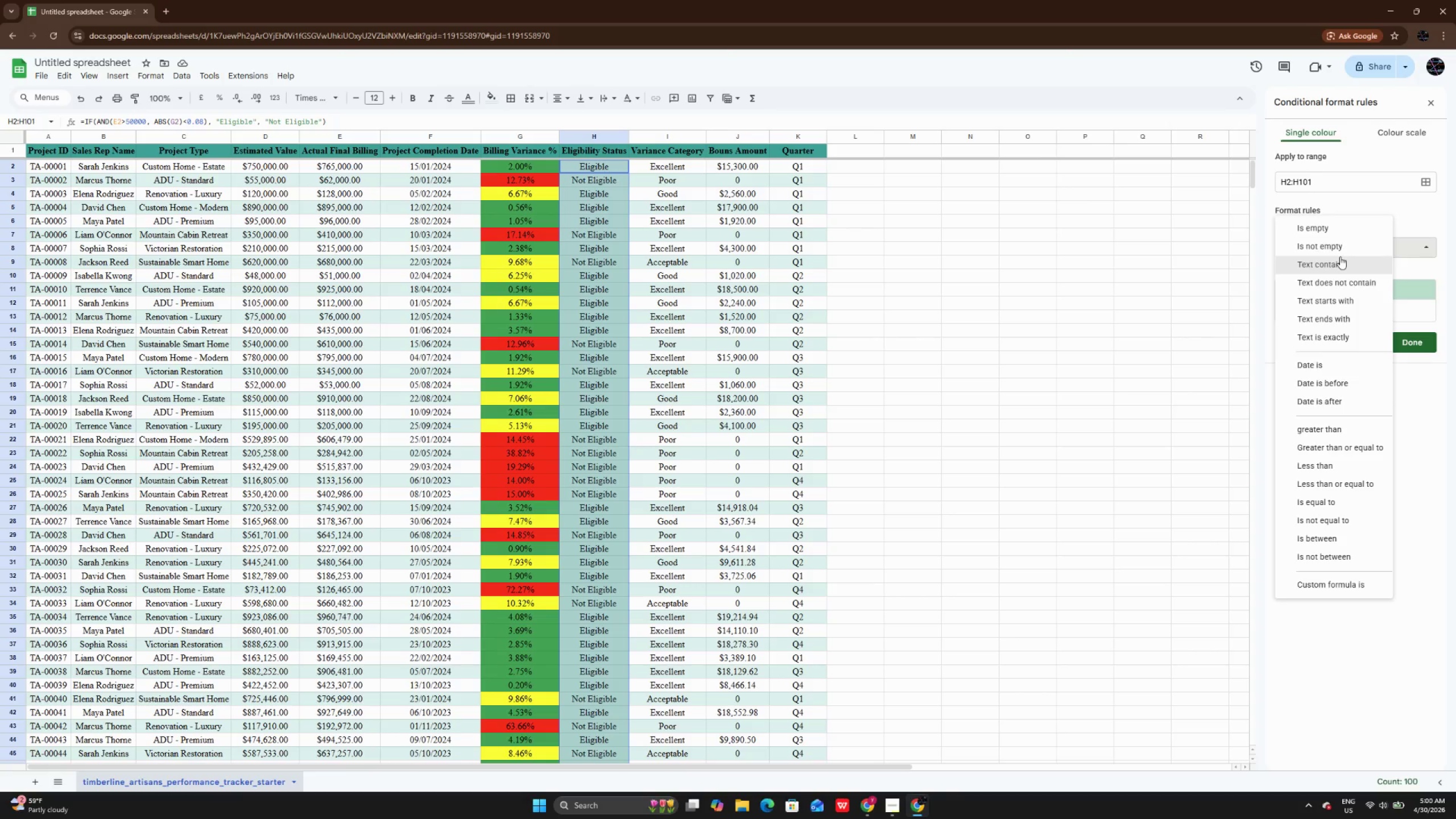 
wait(5.67)
 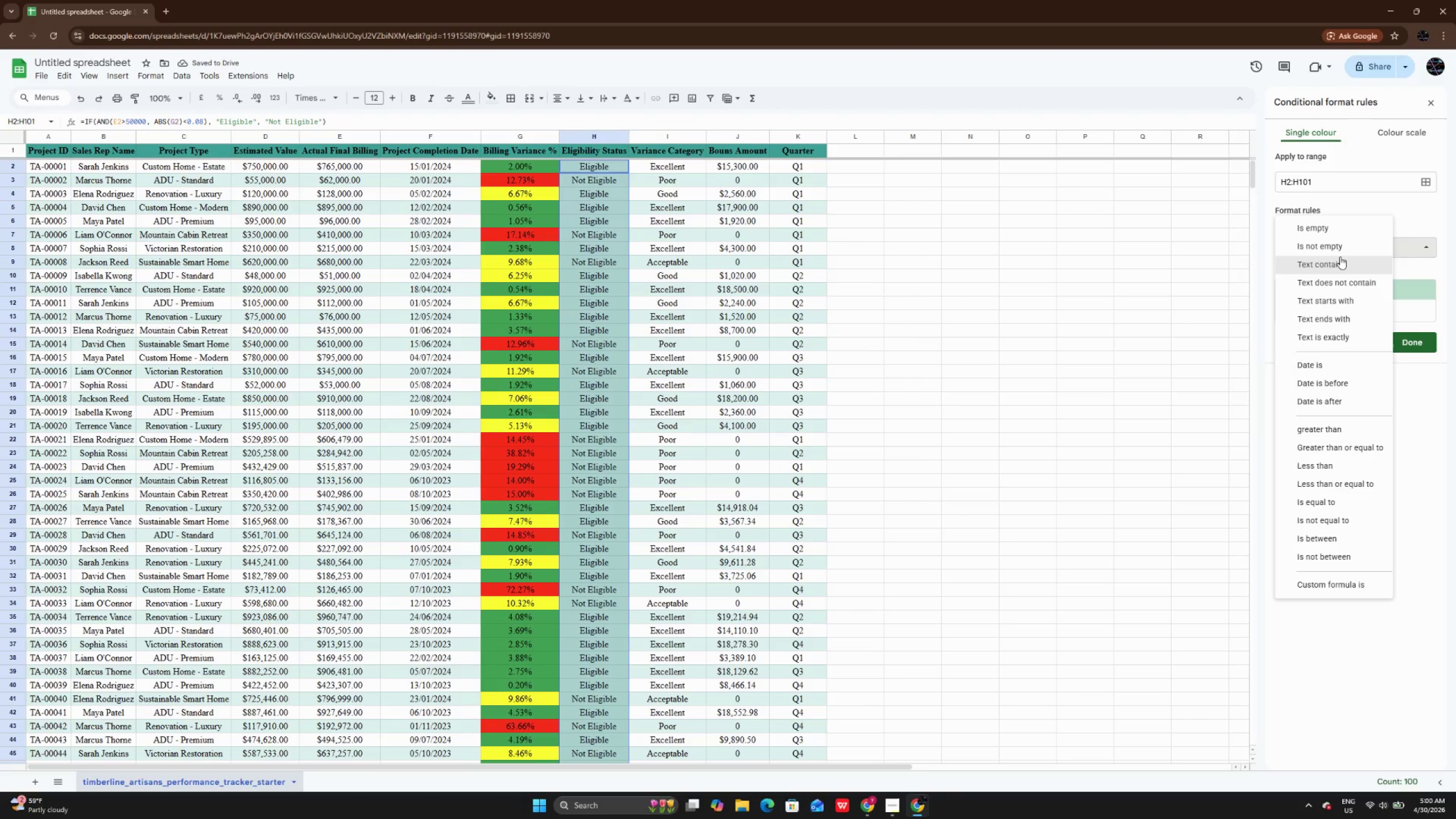 
left_click([1341, 332])
 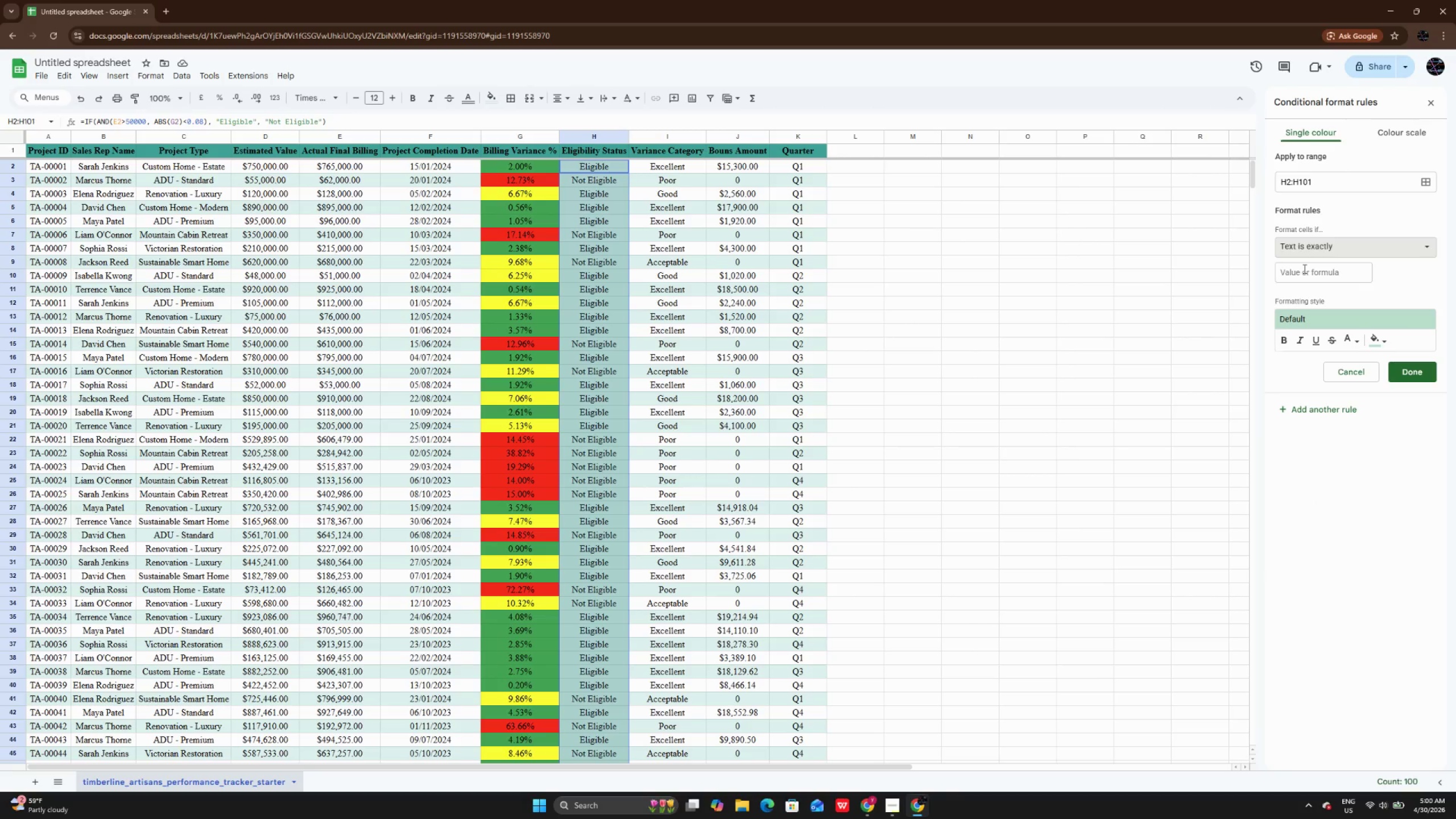 
left_click([1304, 268])
 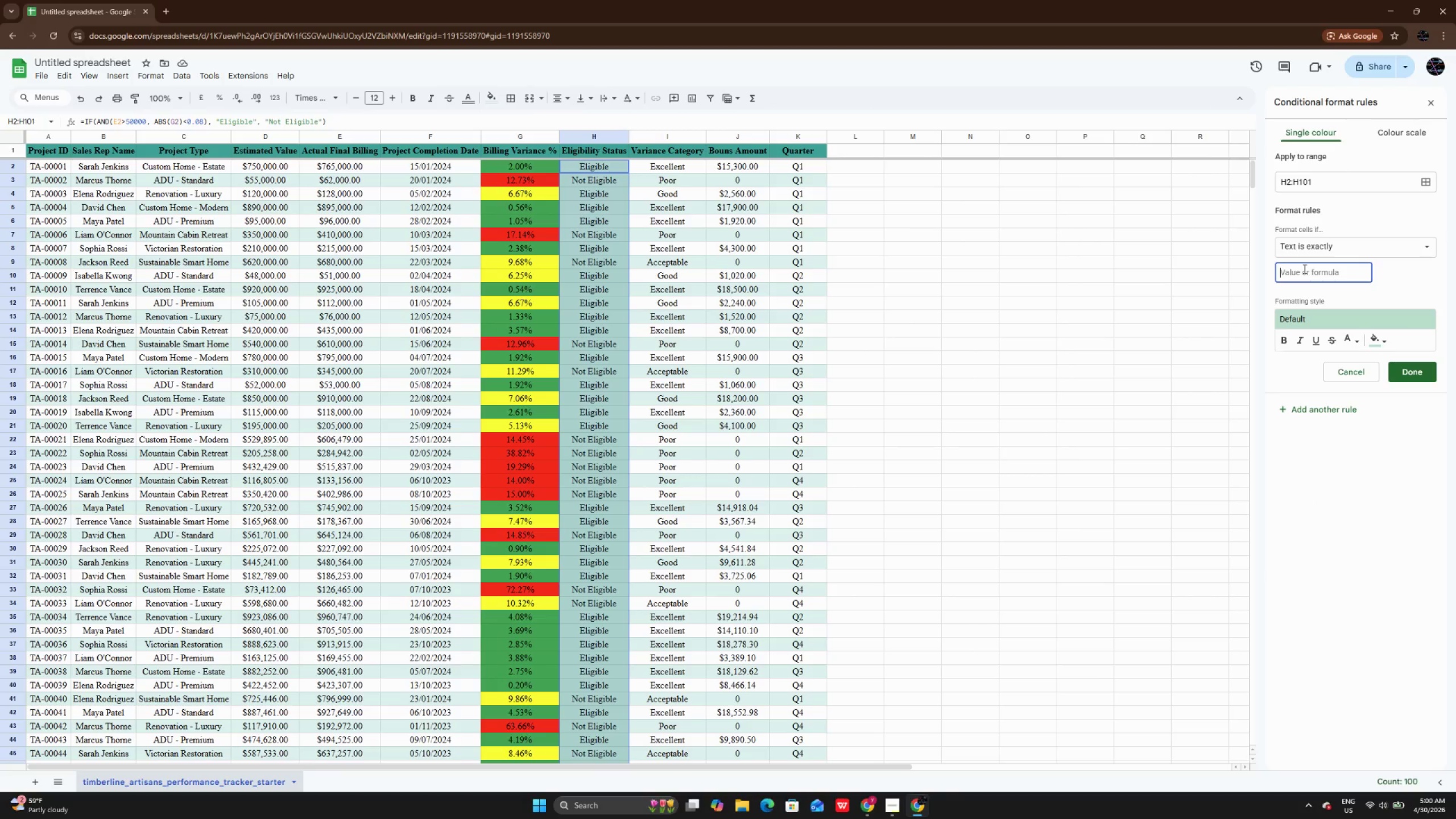 
type(e)
key(Backspace)
type(Eligible)
 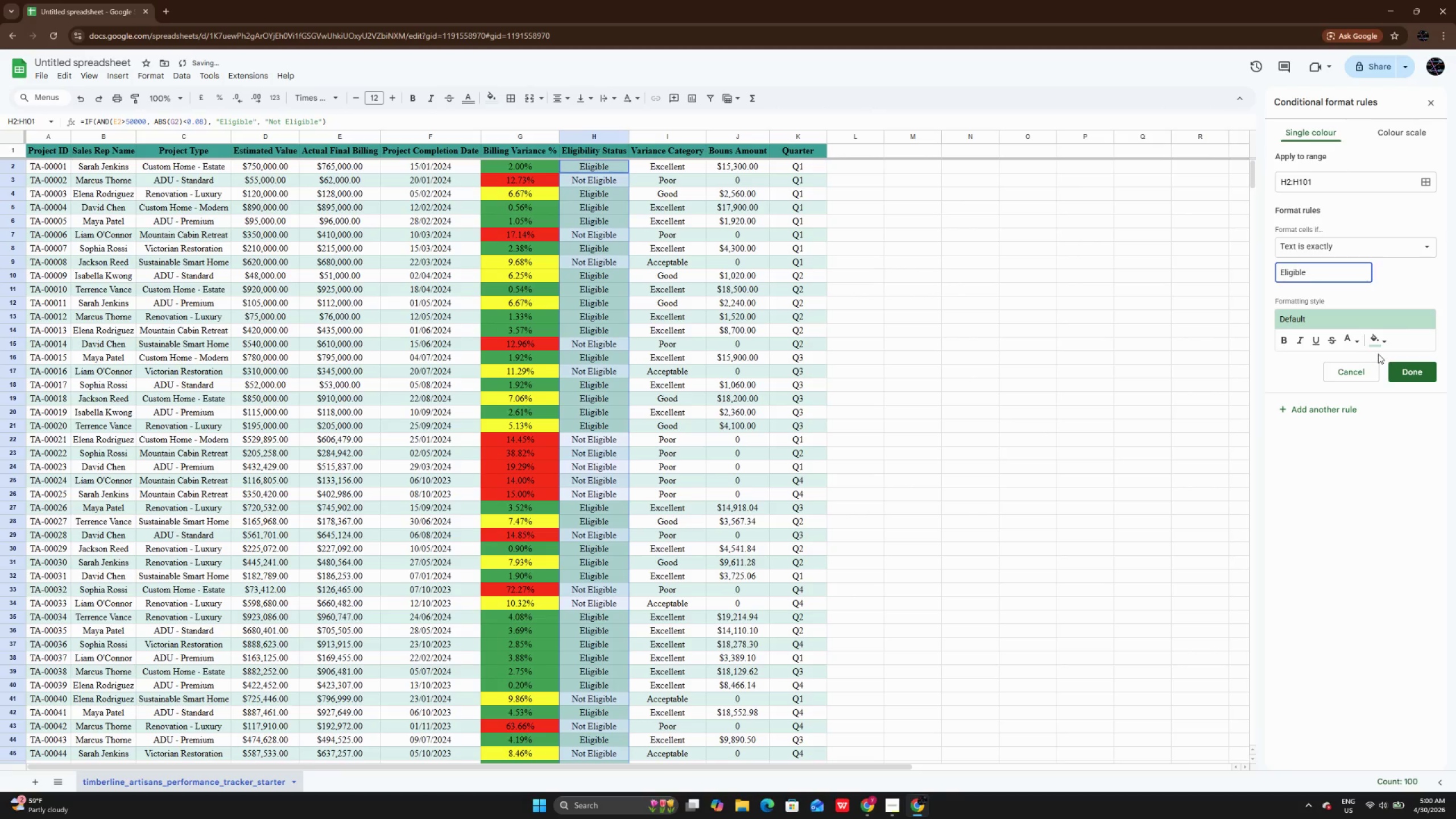 
left_click([1378, 338])
 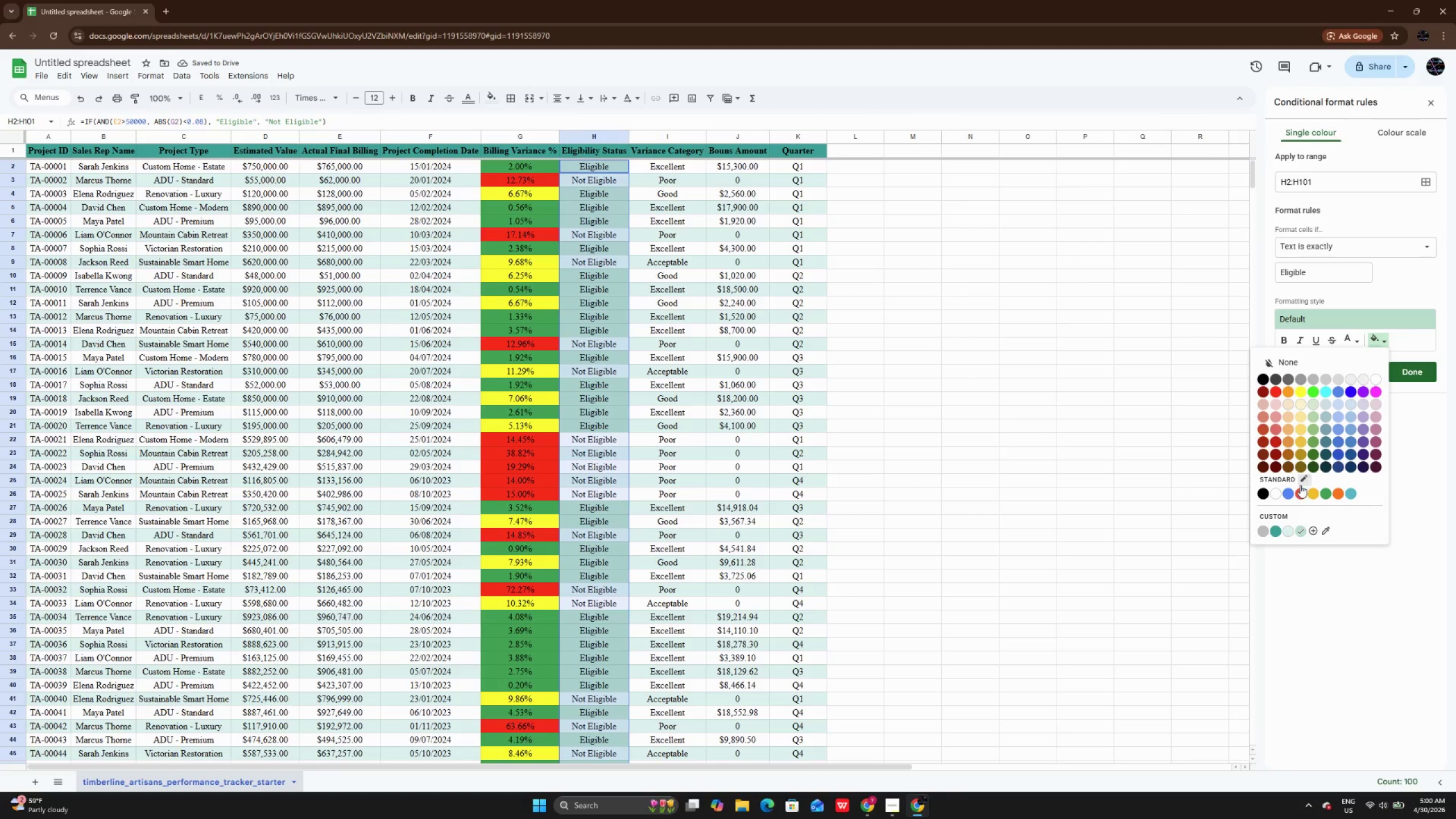 
left_click([1329, 490])
 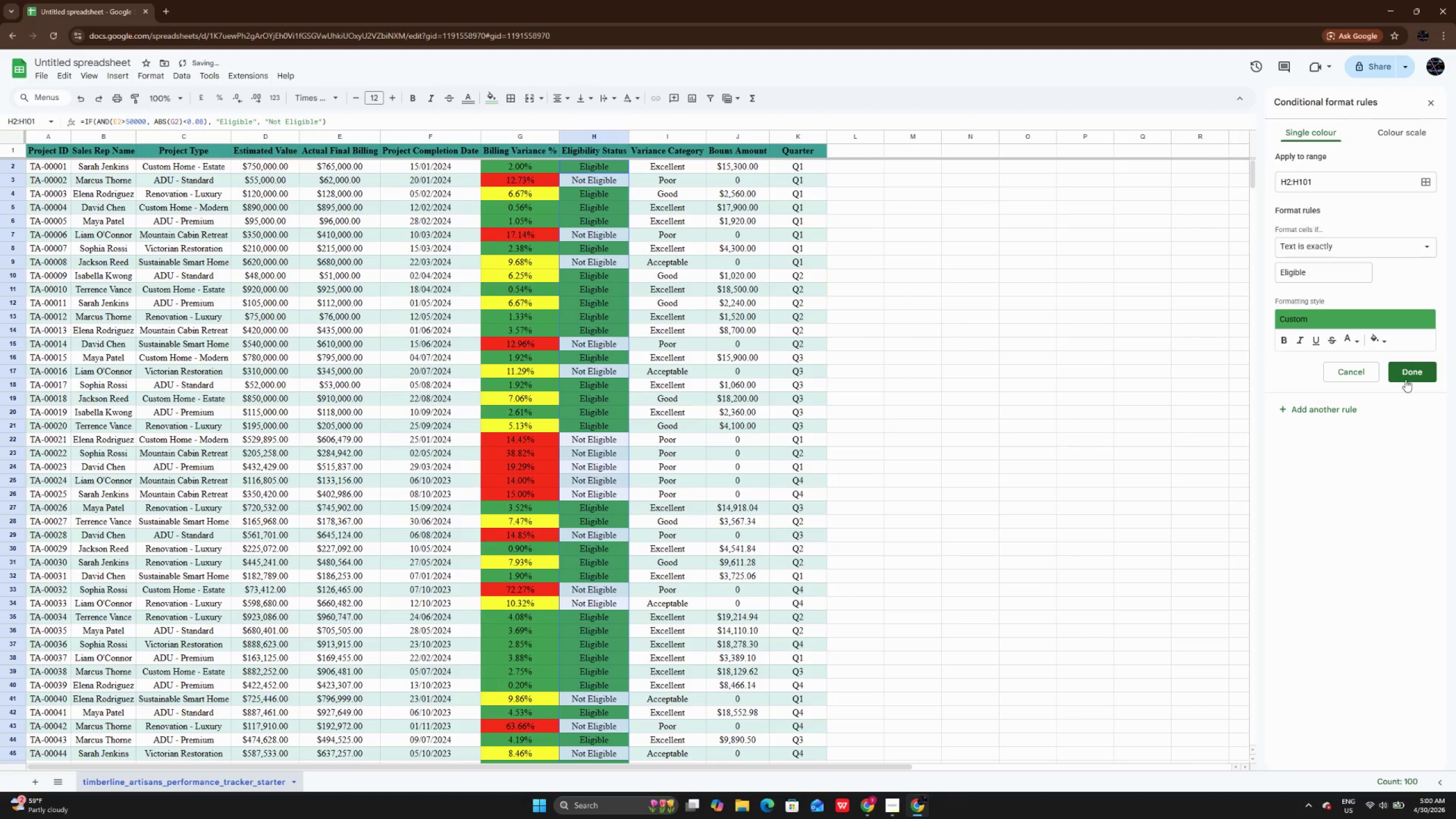 
left_click([1409, 377])
 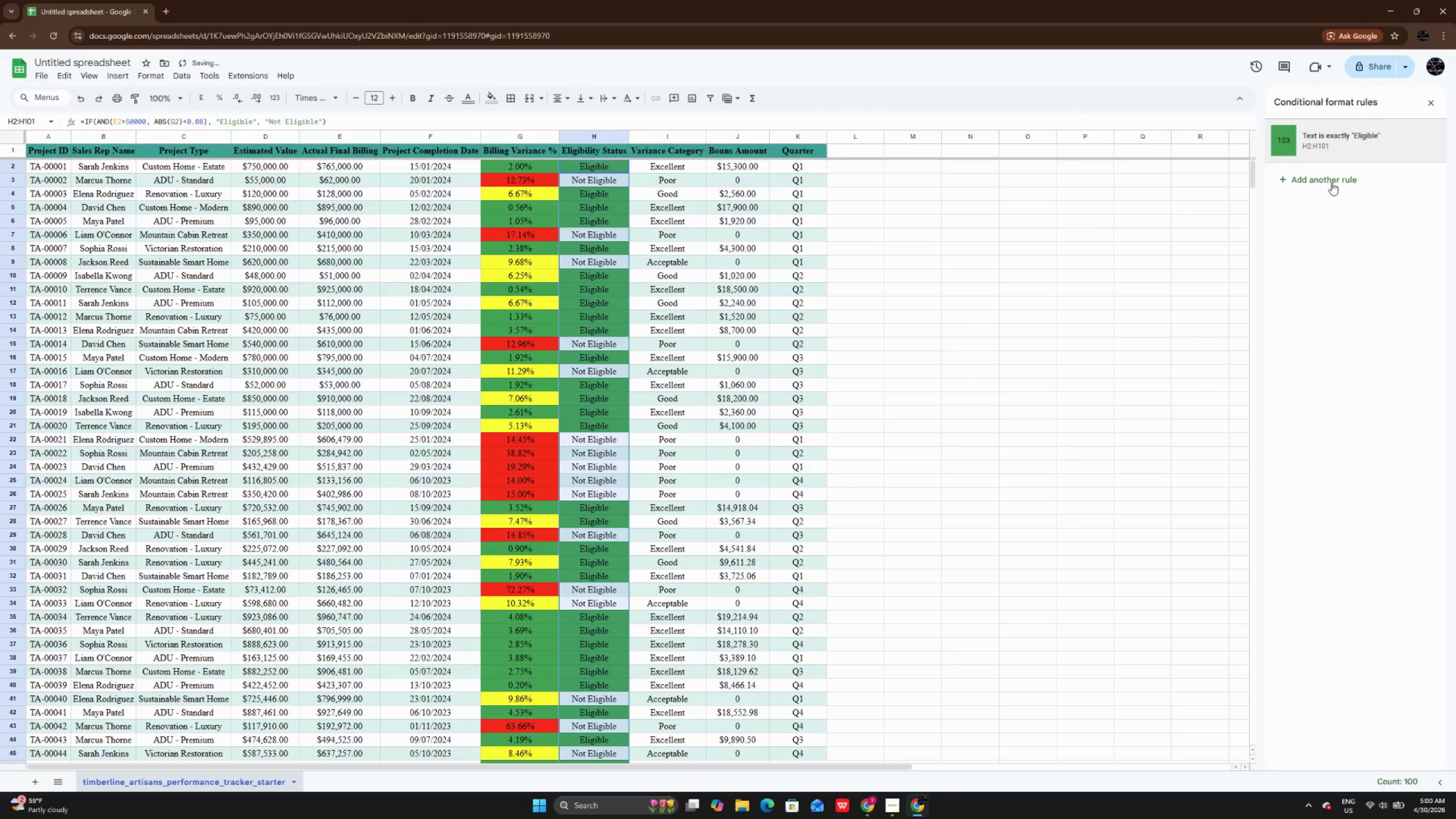 
left_click([1332, 180])
 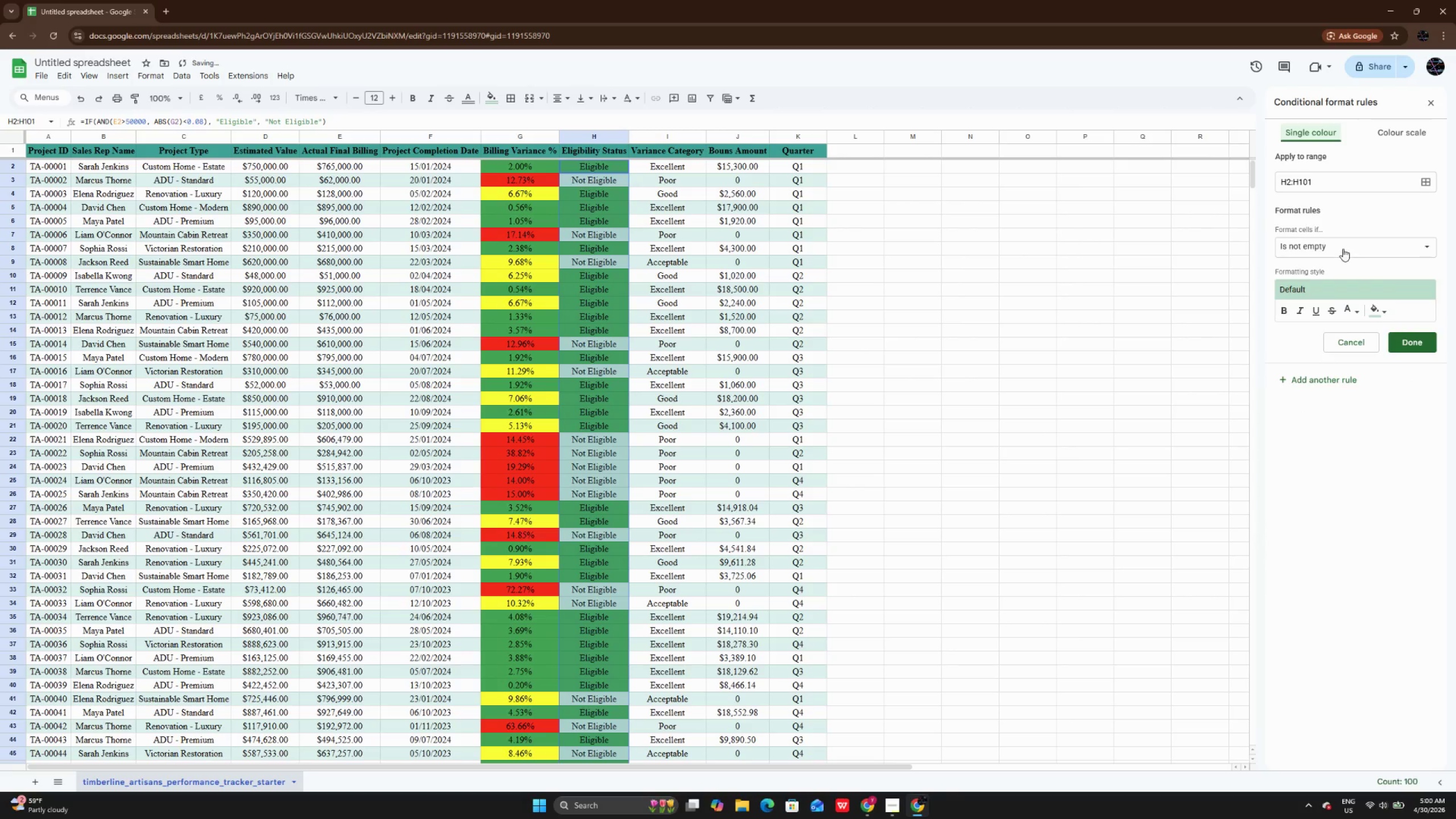 
left_click([1343, 249])
 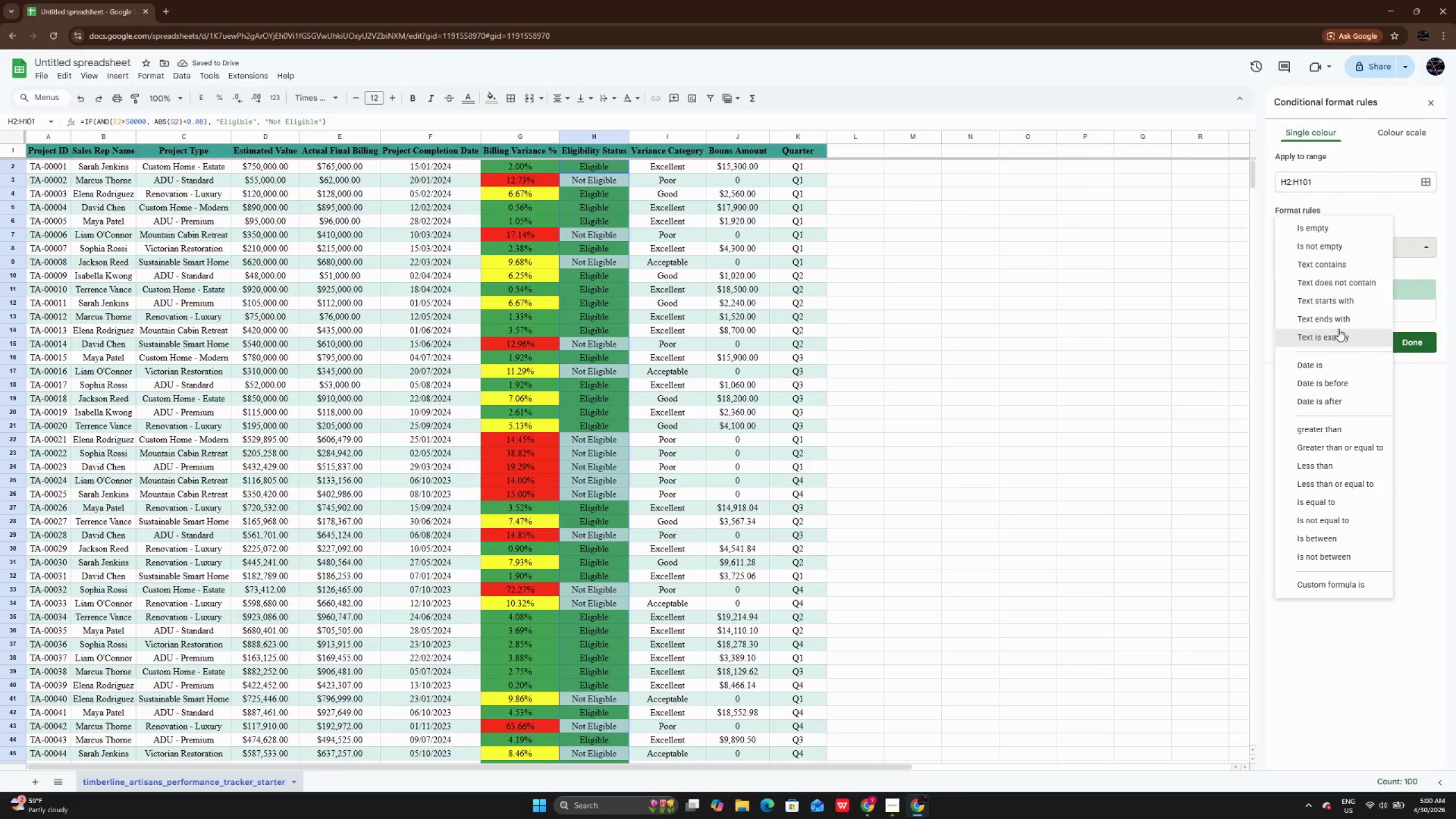 
left_click([1338, 329])
 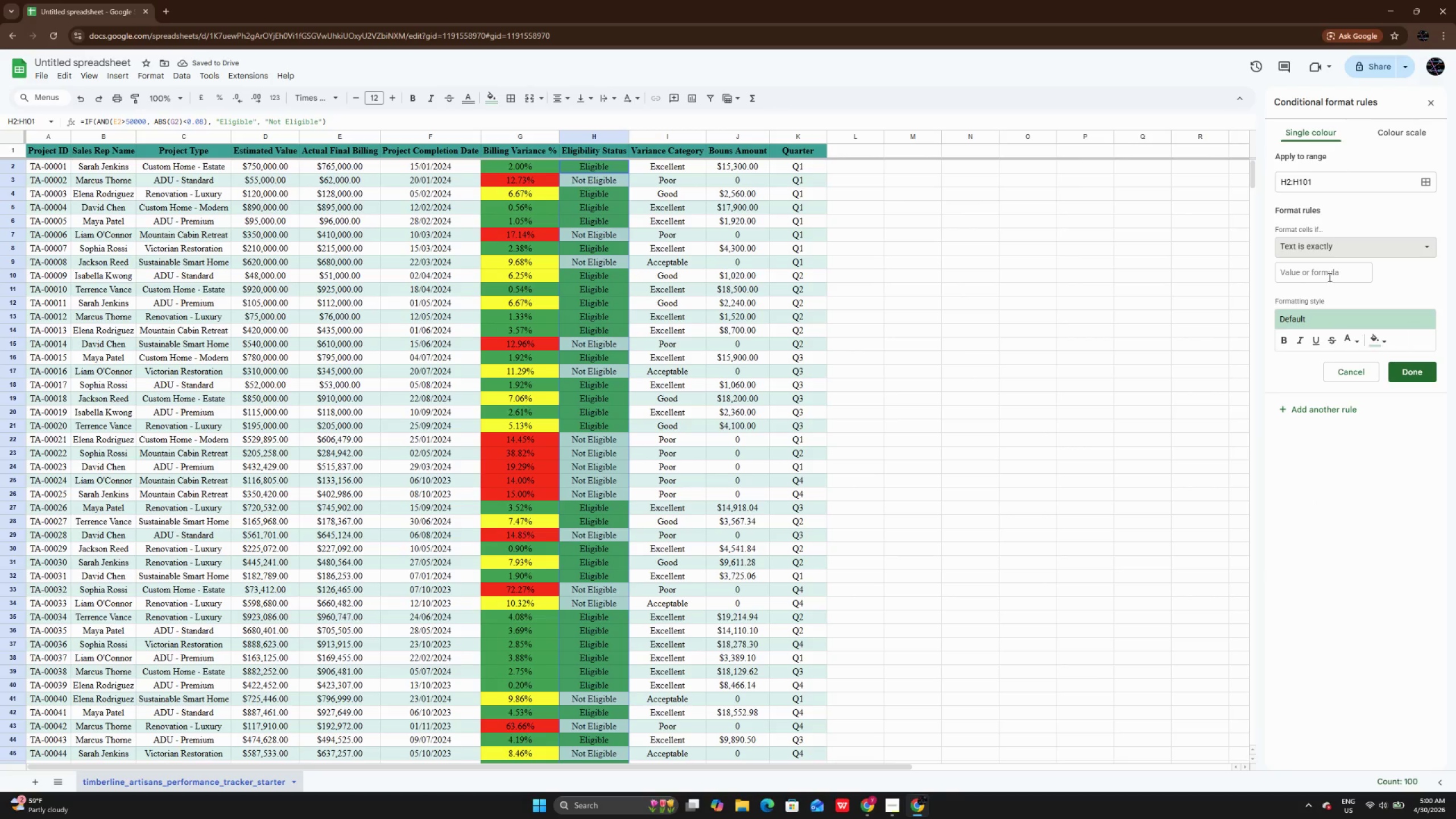 
left_click([1329, 277])
 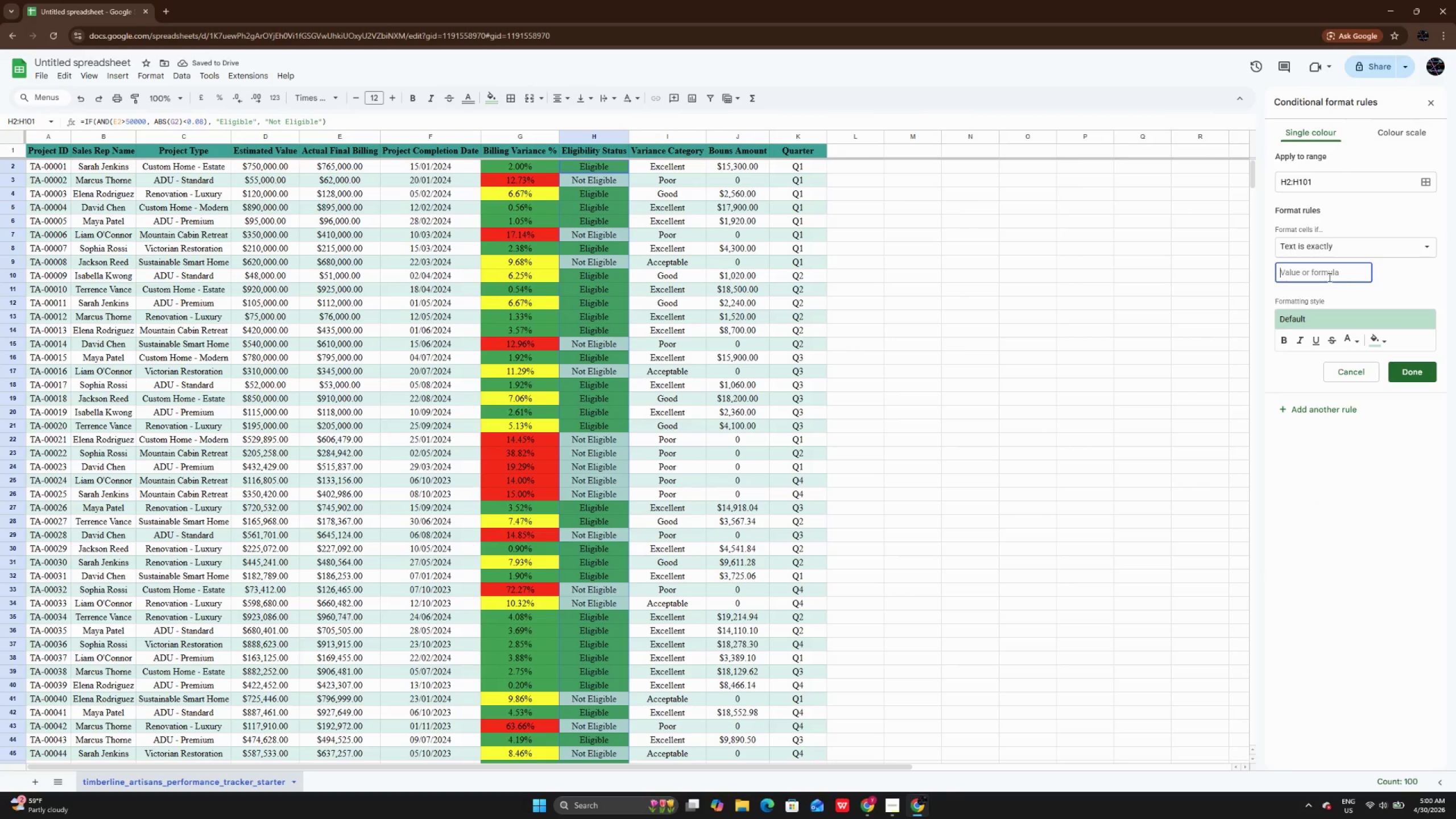 
type(NO)
key(Backspace)
type(ot Eligible)
 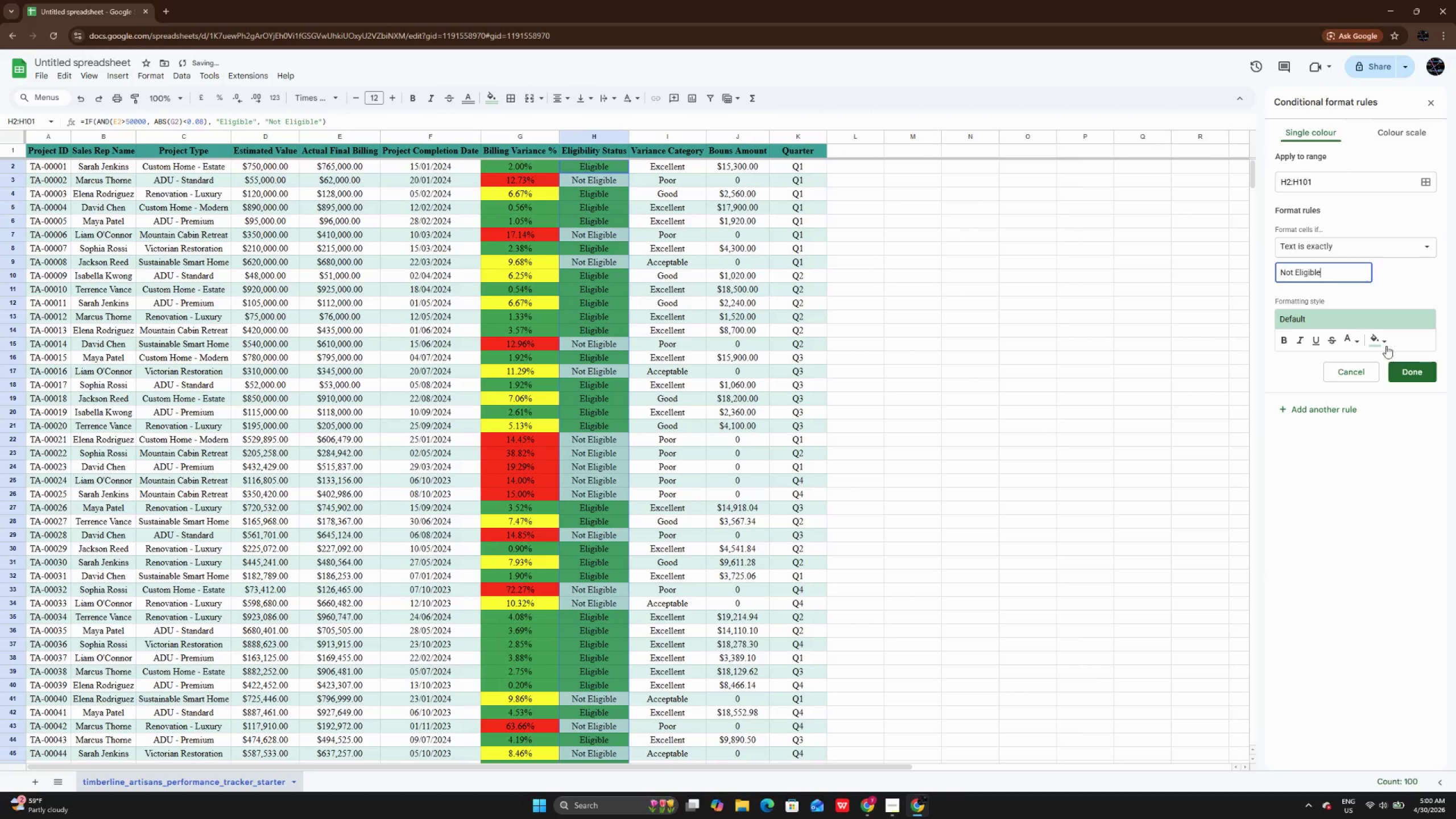 
left_click([1367, 338])
 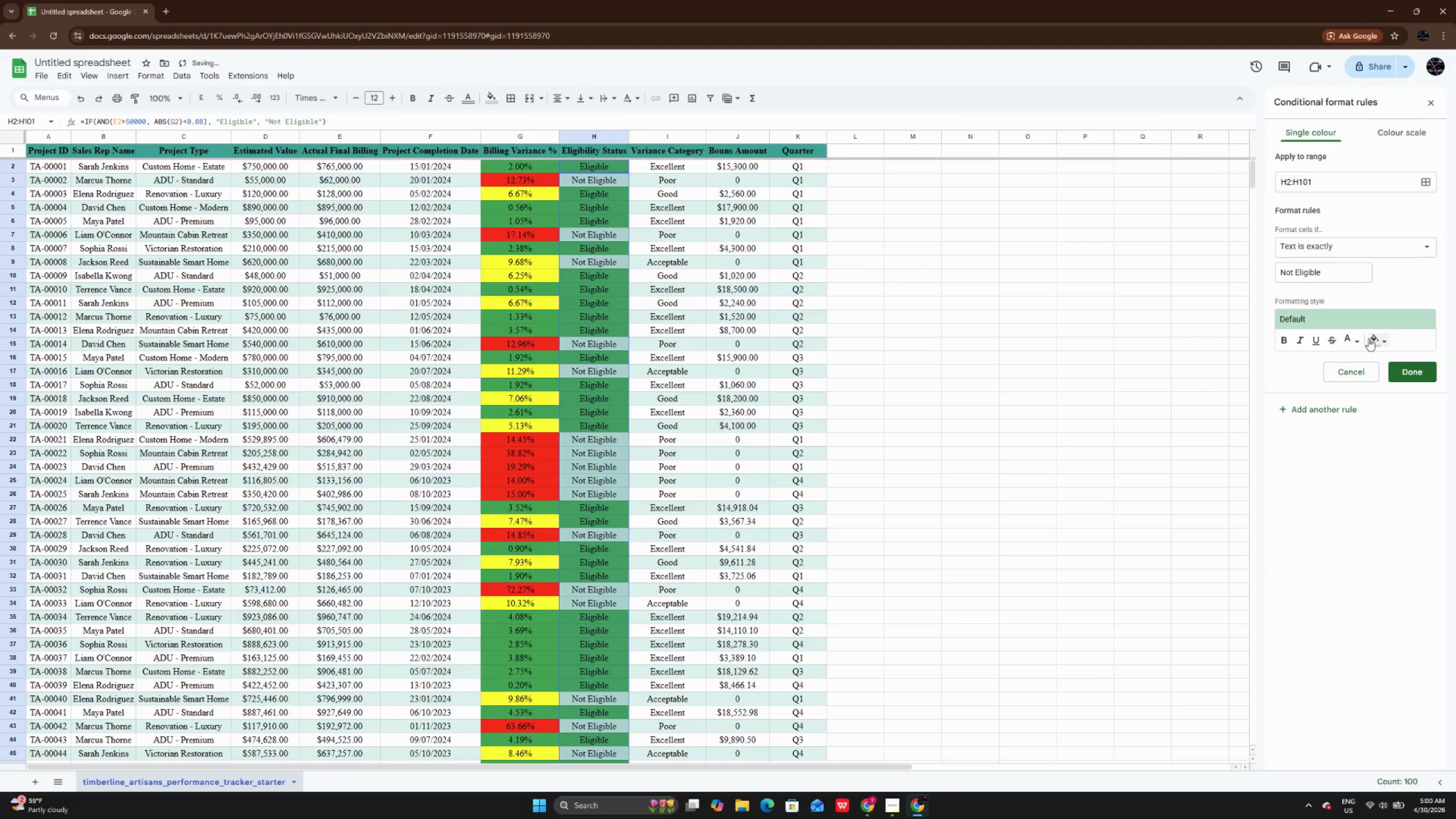 
left_click([1368, 338])
 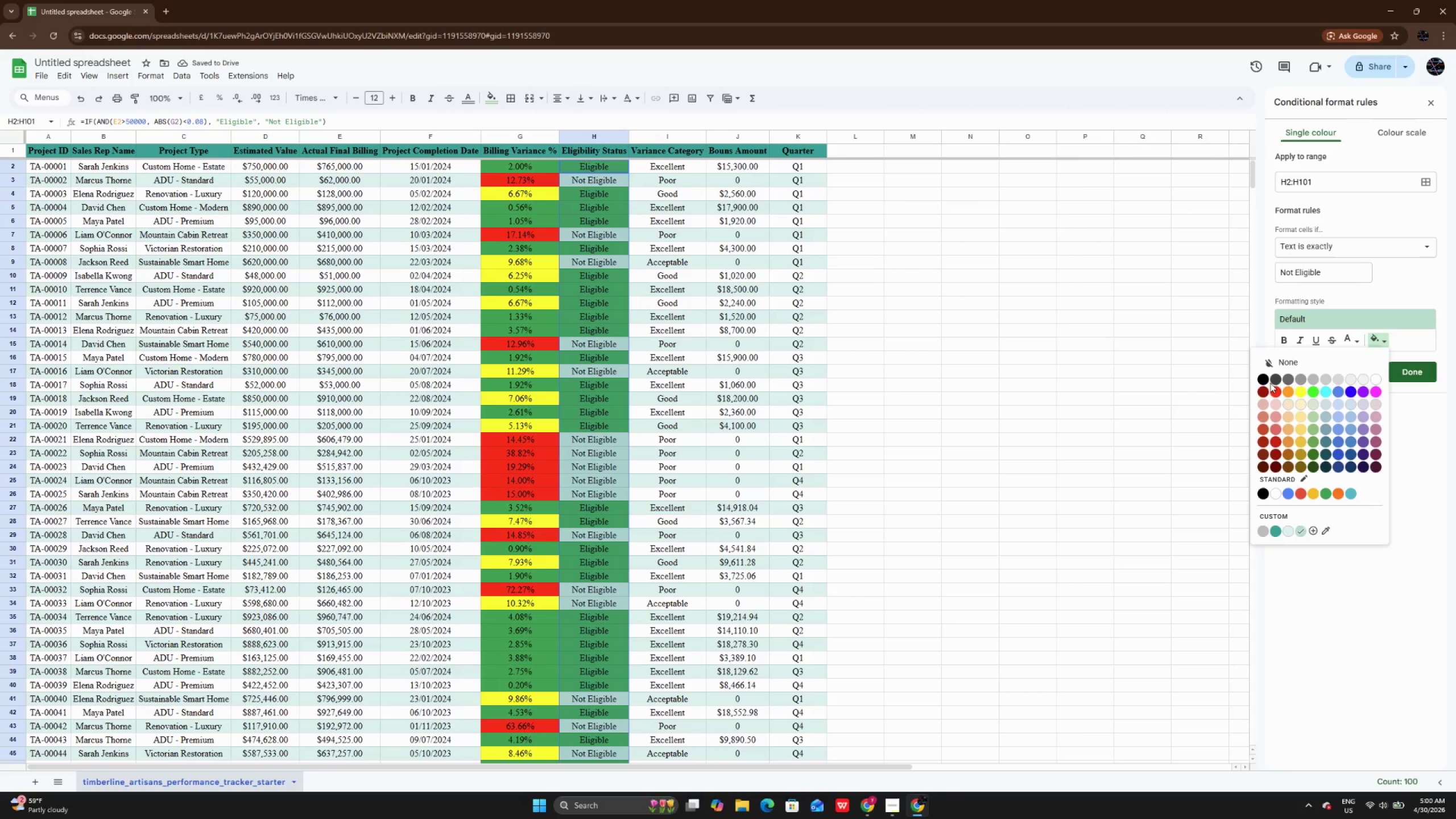 
left_click([1272, 384])
 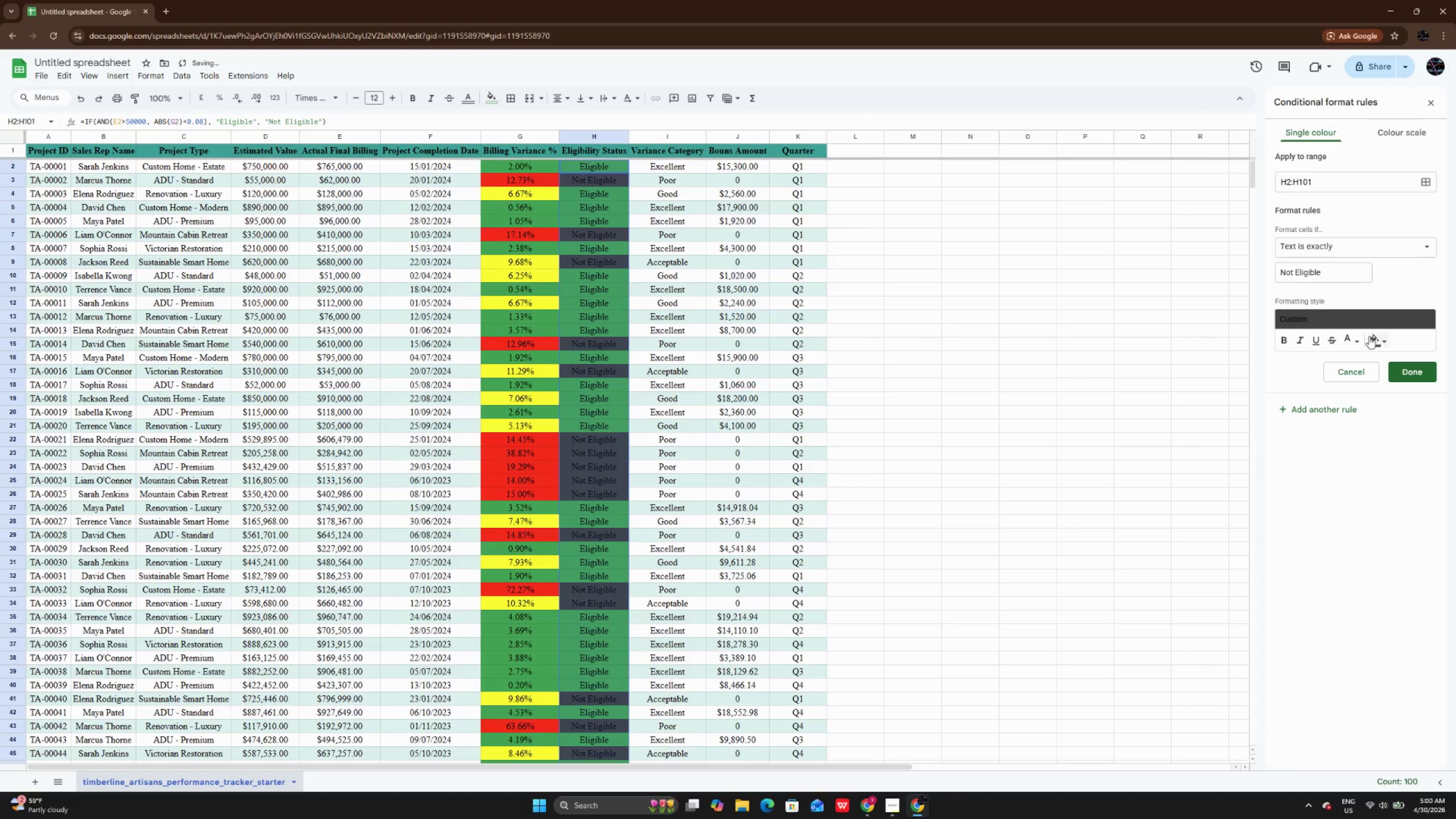 
left_click([1369, 336])
 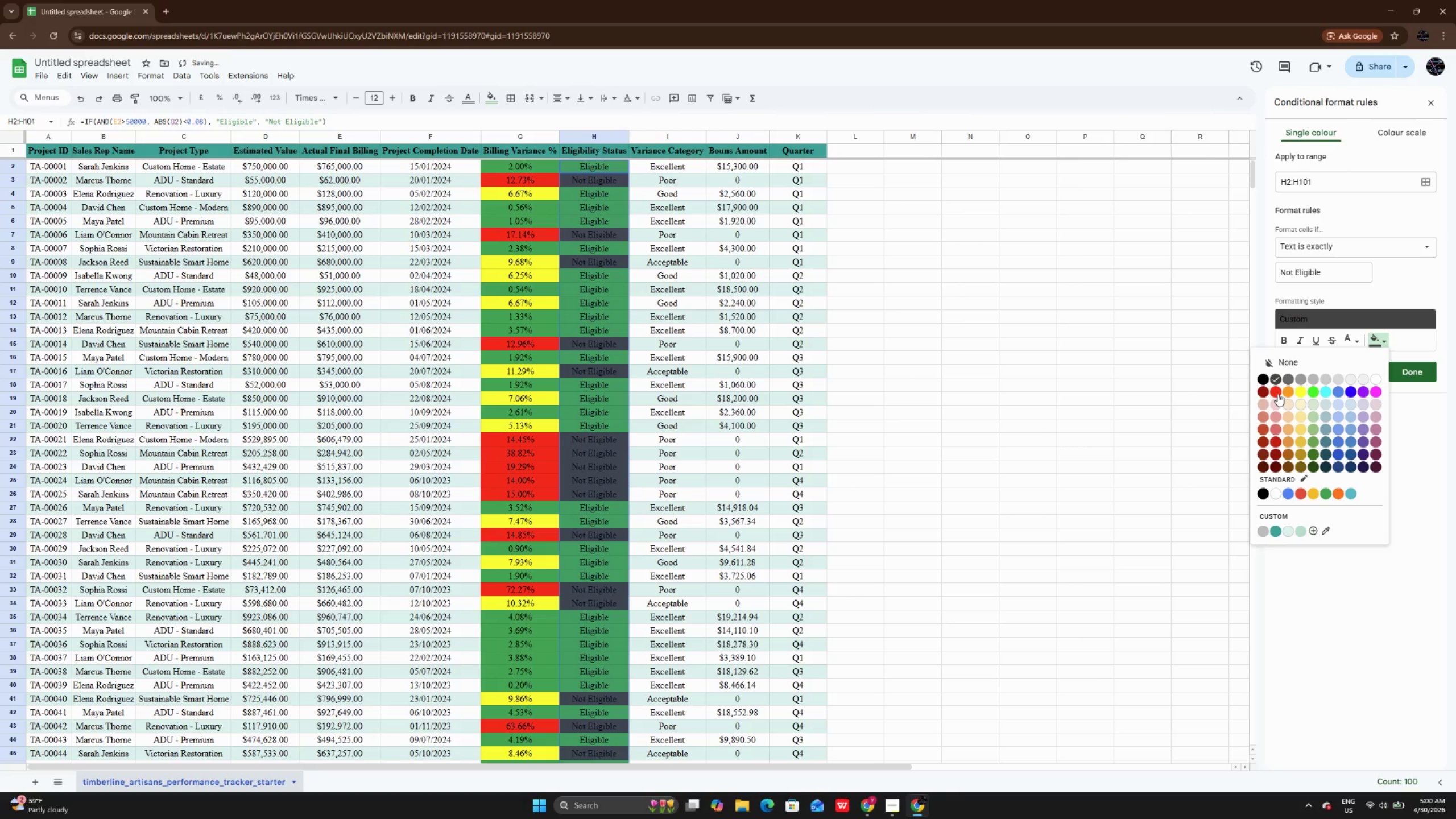 
left_click([1277, 394])
 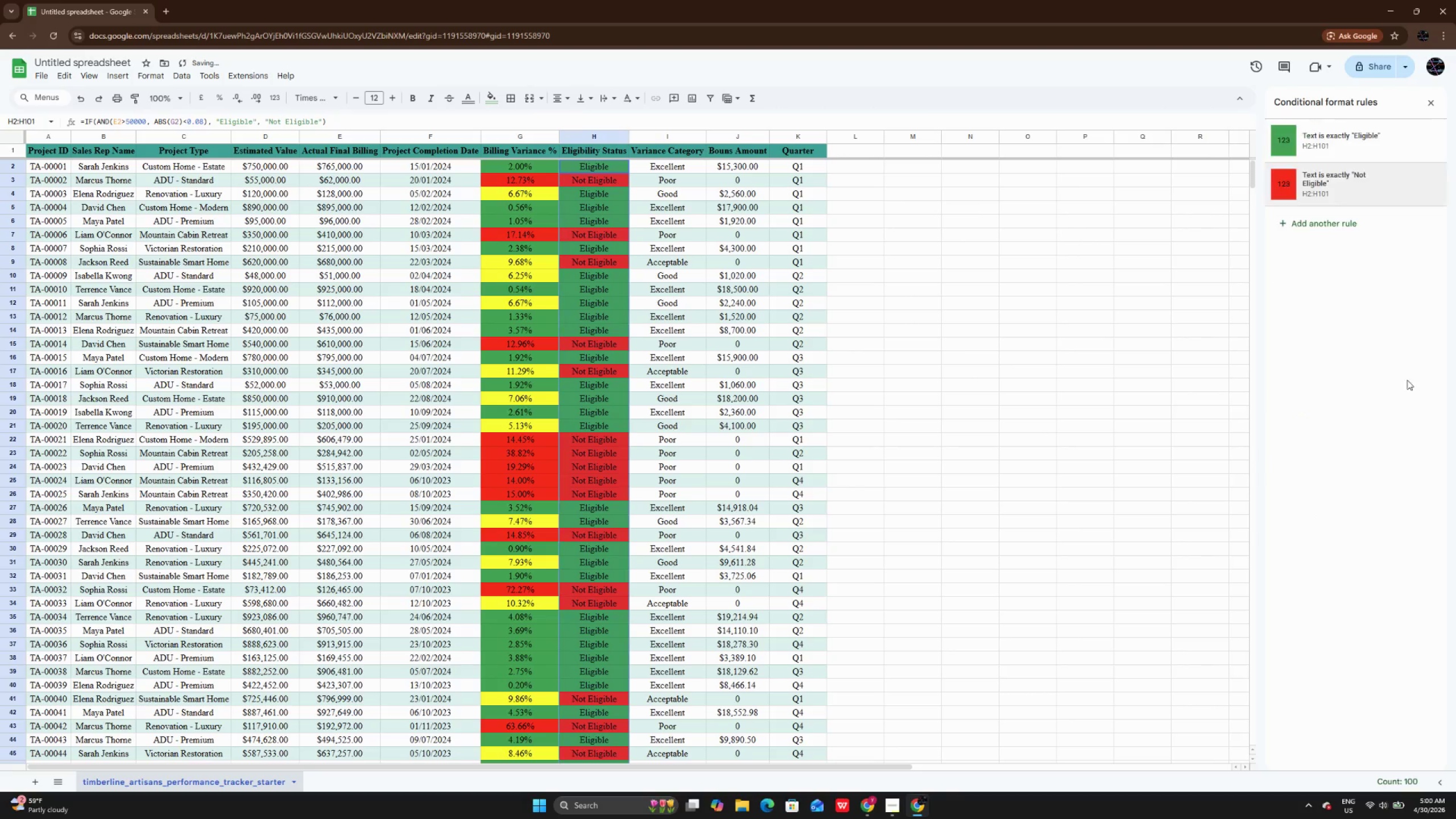 
double_click([939, 450])
 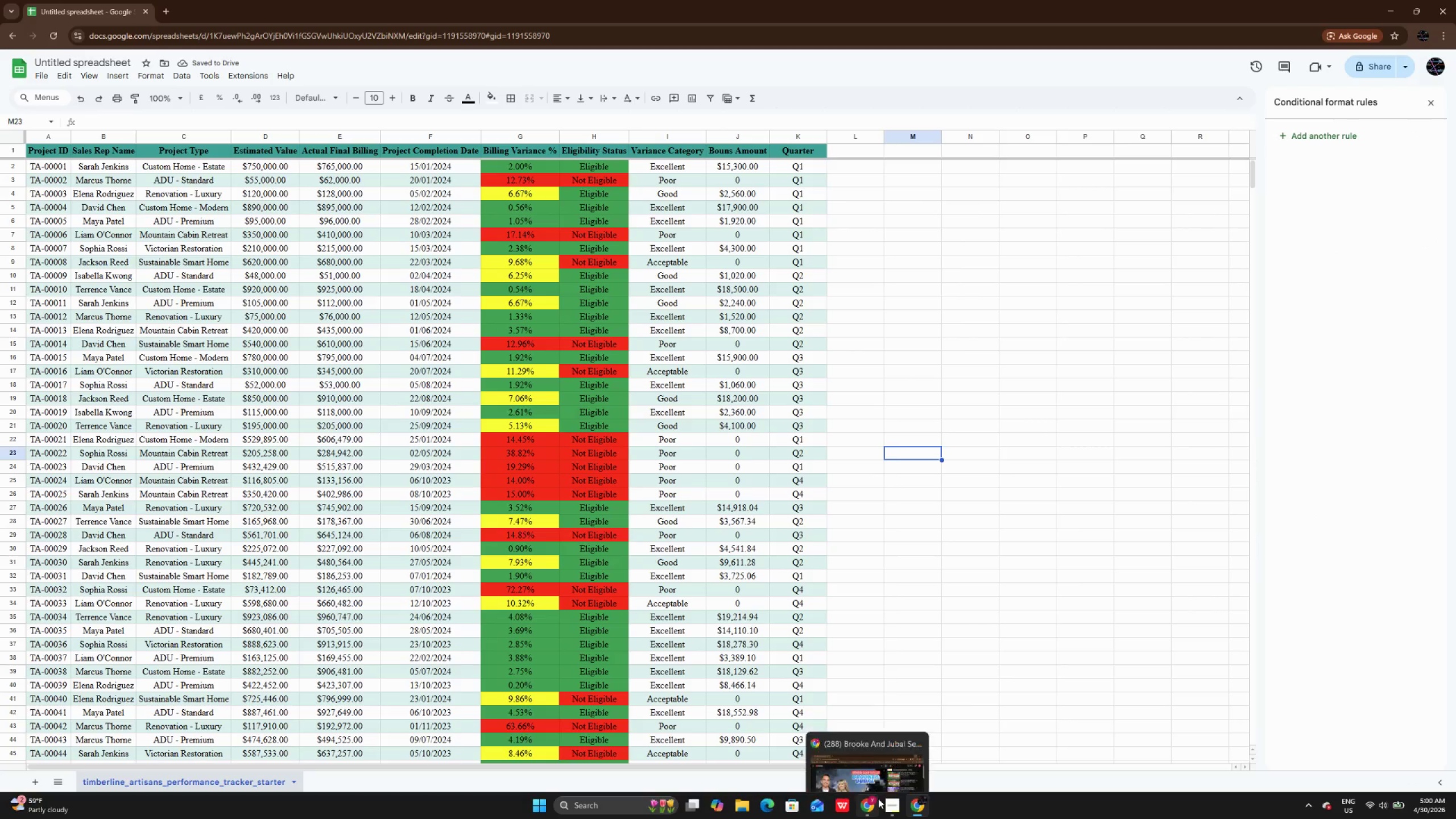 
left_click([888, 806])